 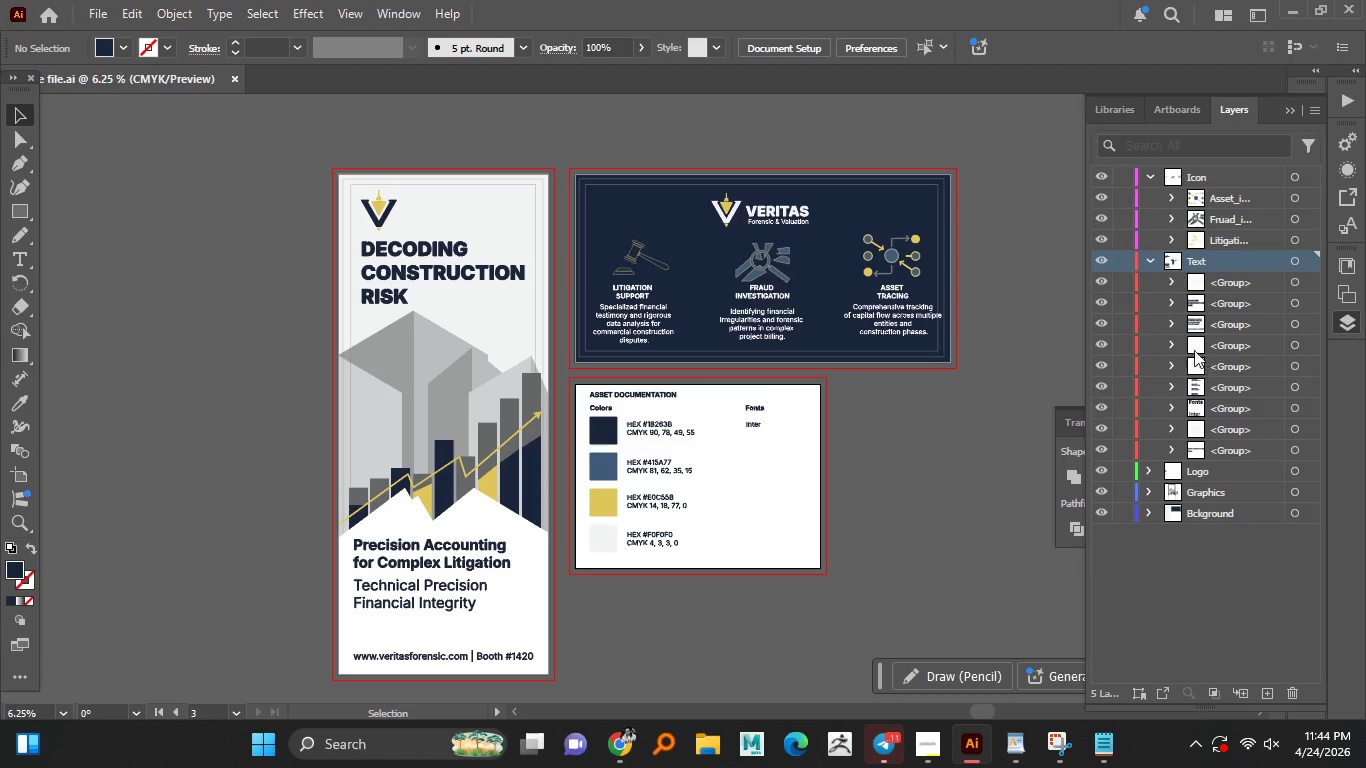 
left_click([1145, 259])
 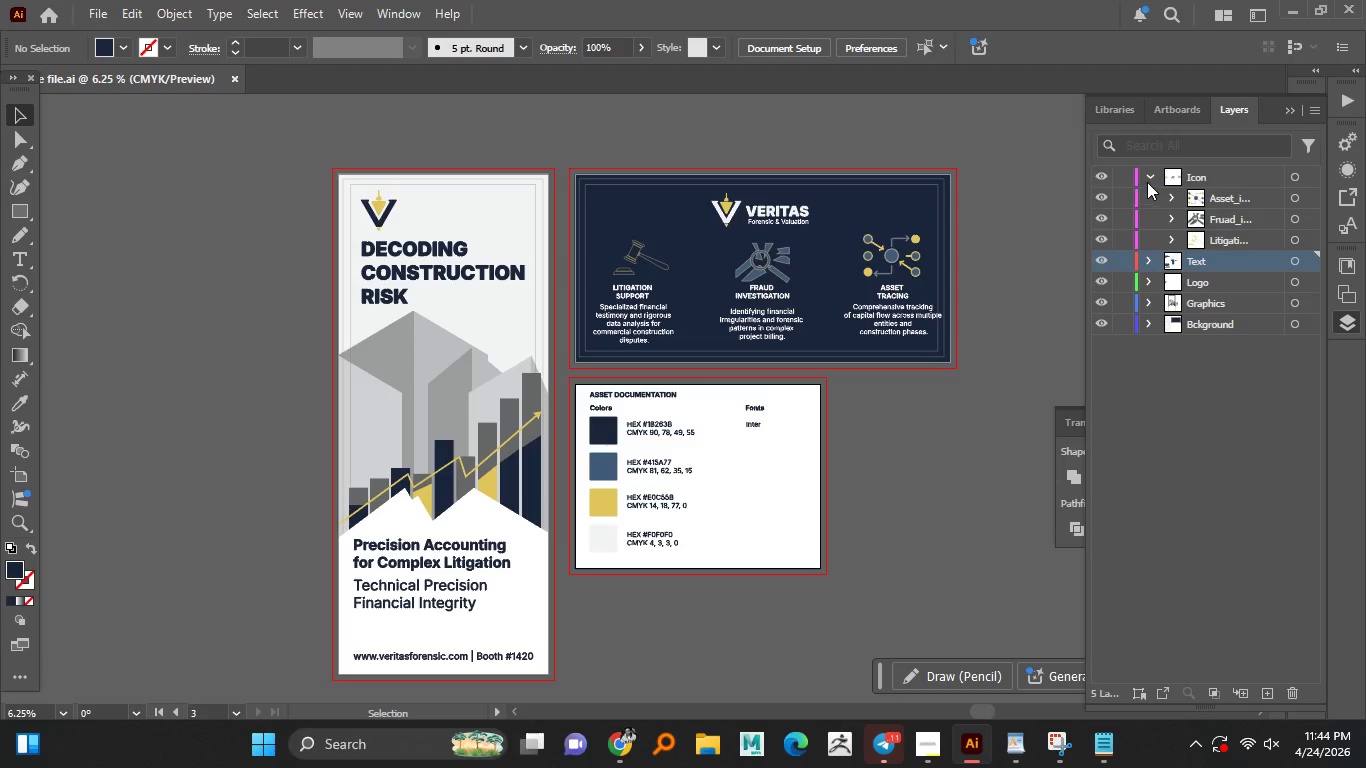 
left_click([1148, 181])
 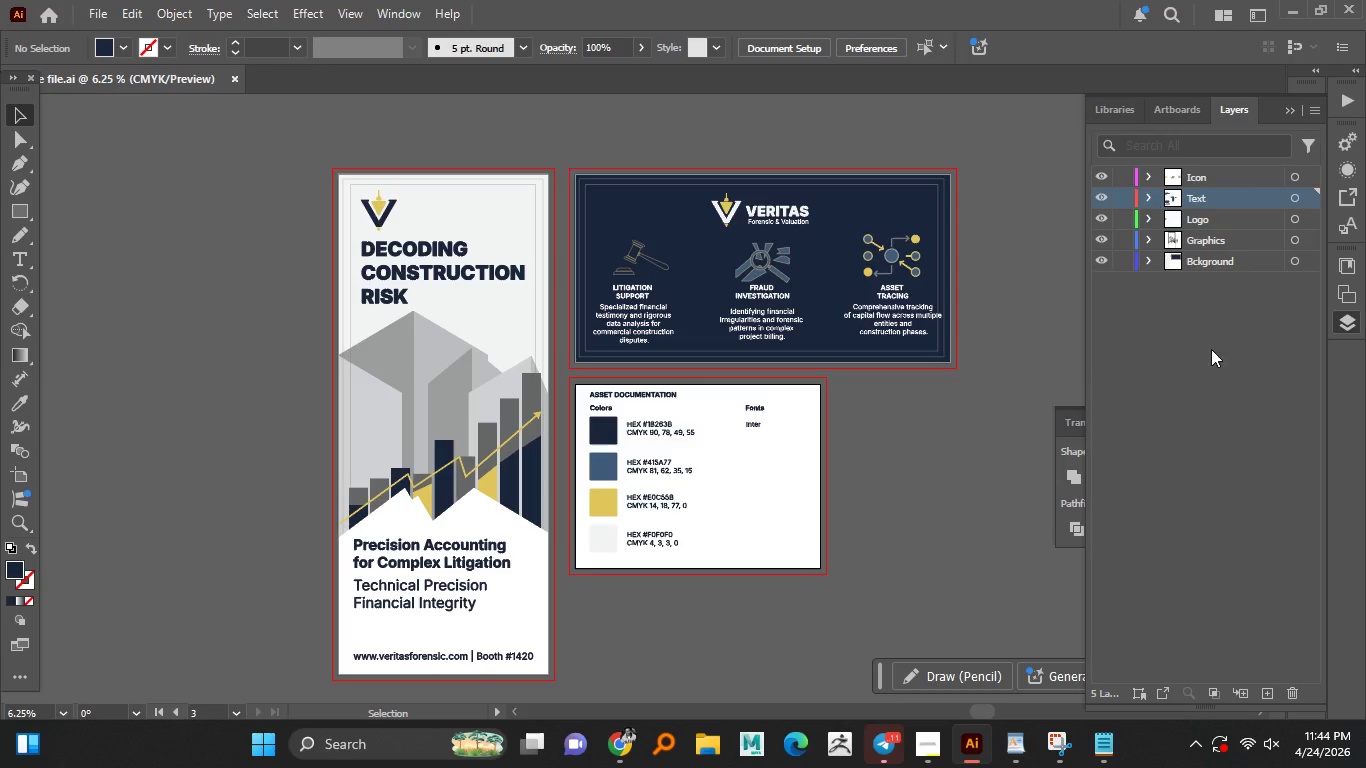 
left_click([1211, 351])
 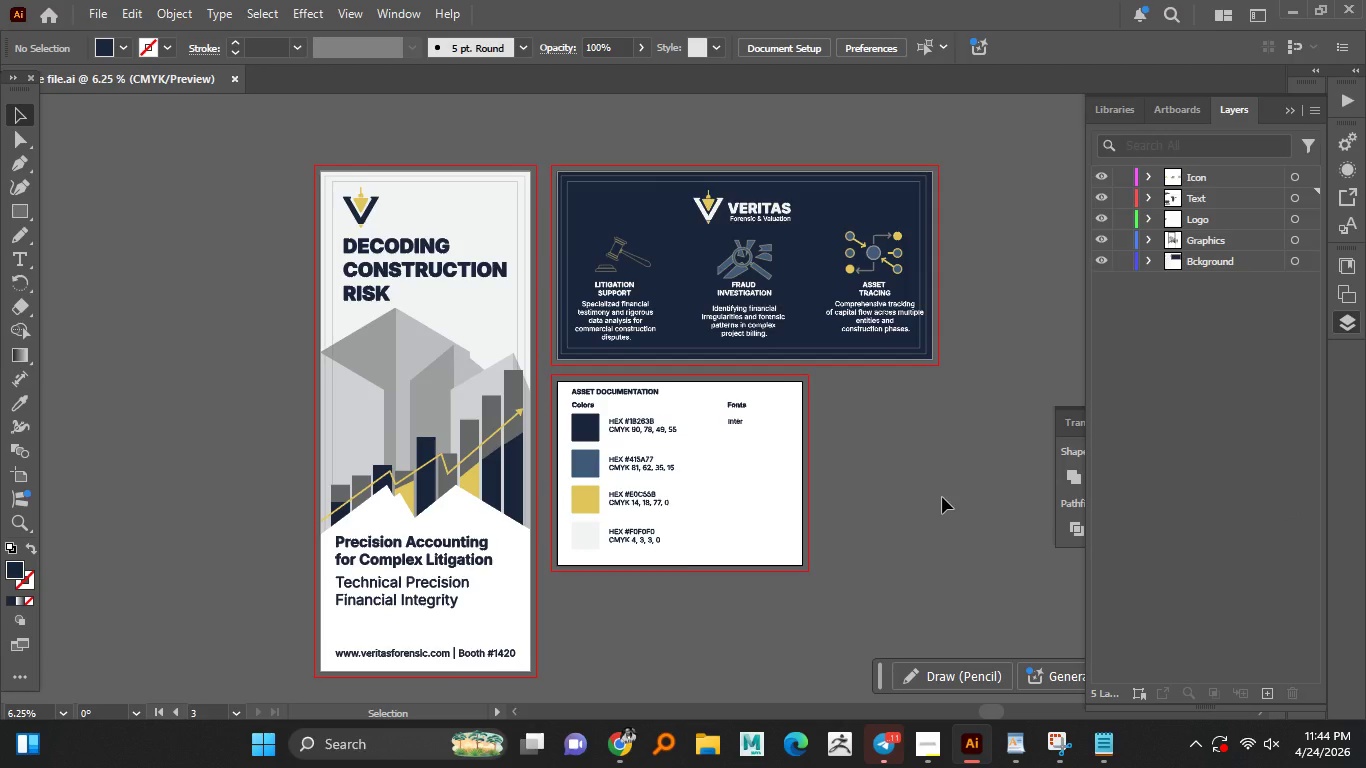 
wait(6.09)
 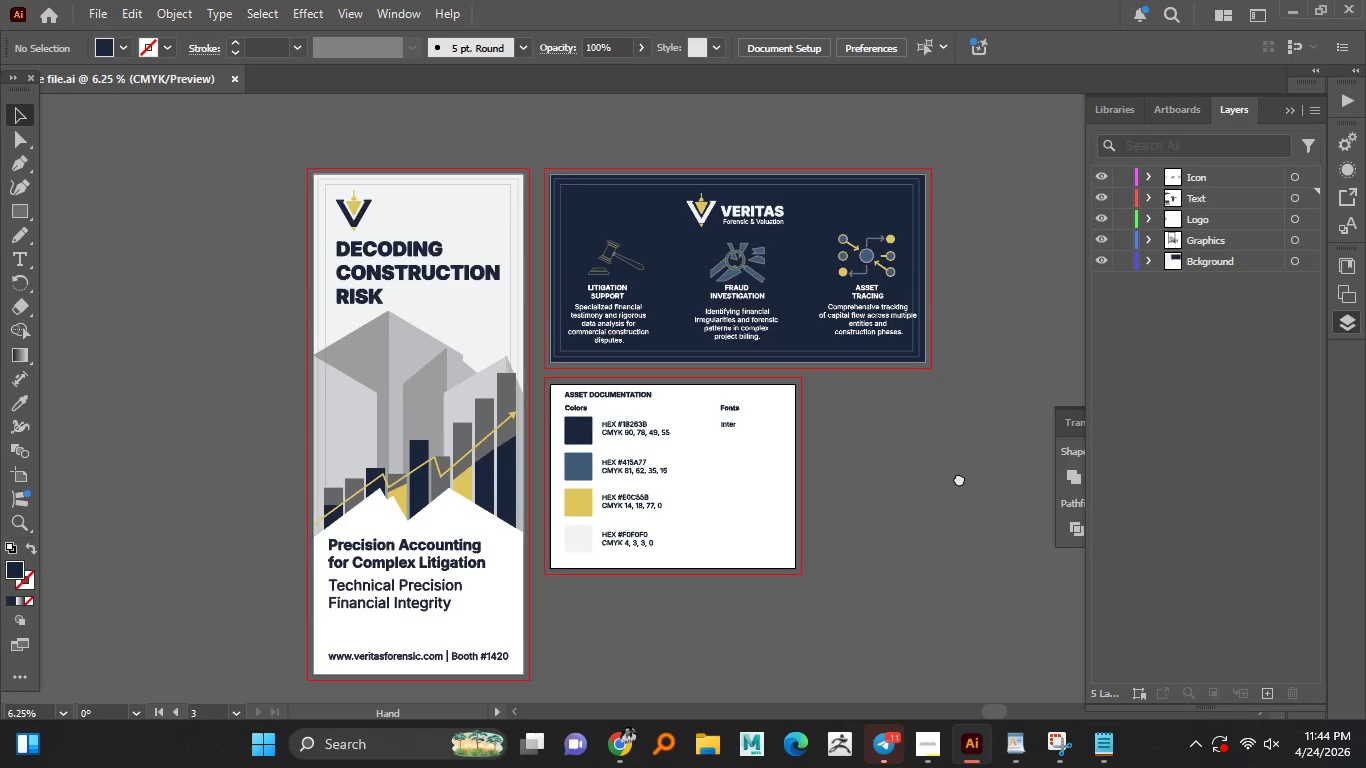 
left_click([501, 651])
 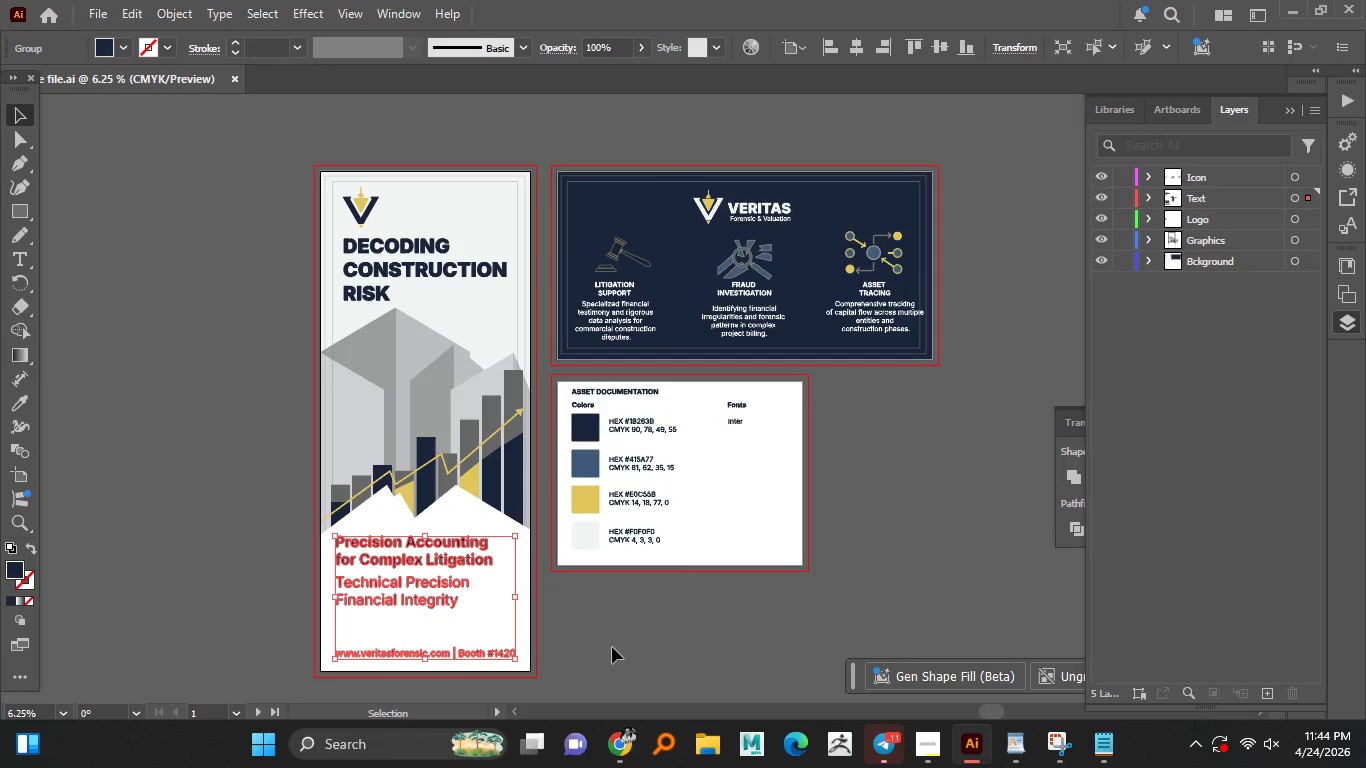 
left_click([618, 645])
 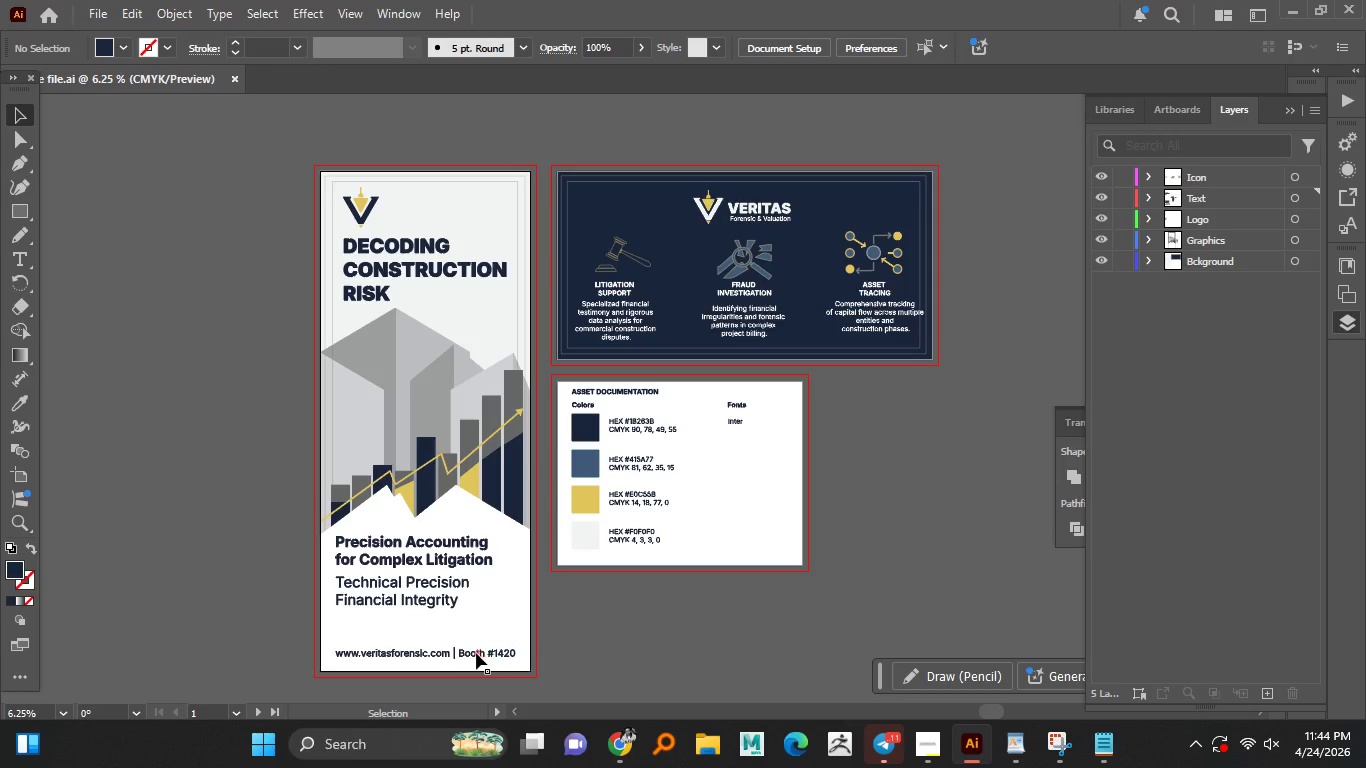 
left_click([476, 653])
 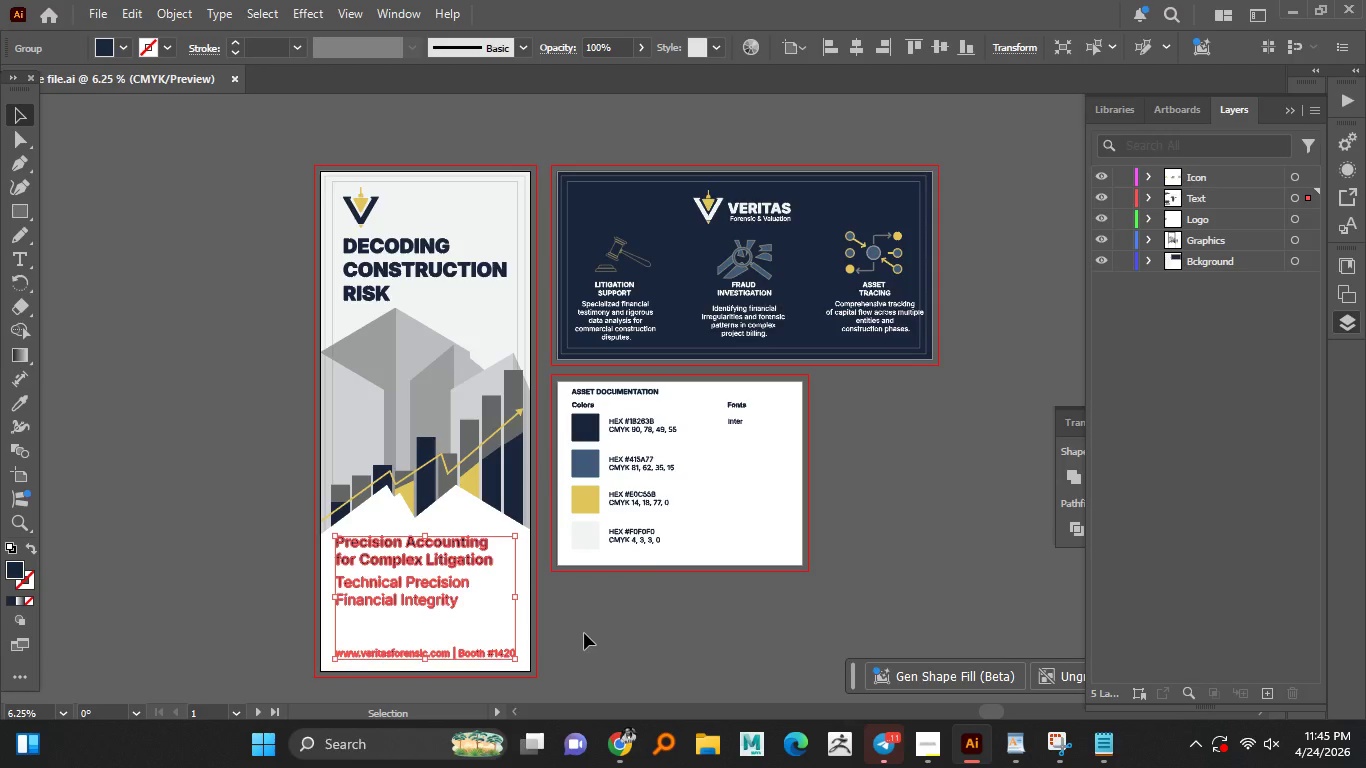 
left_click([627, 529])
 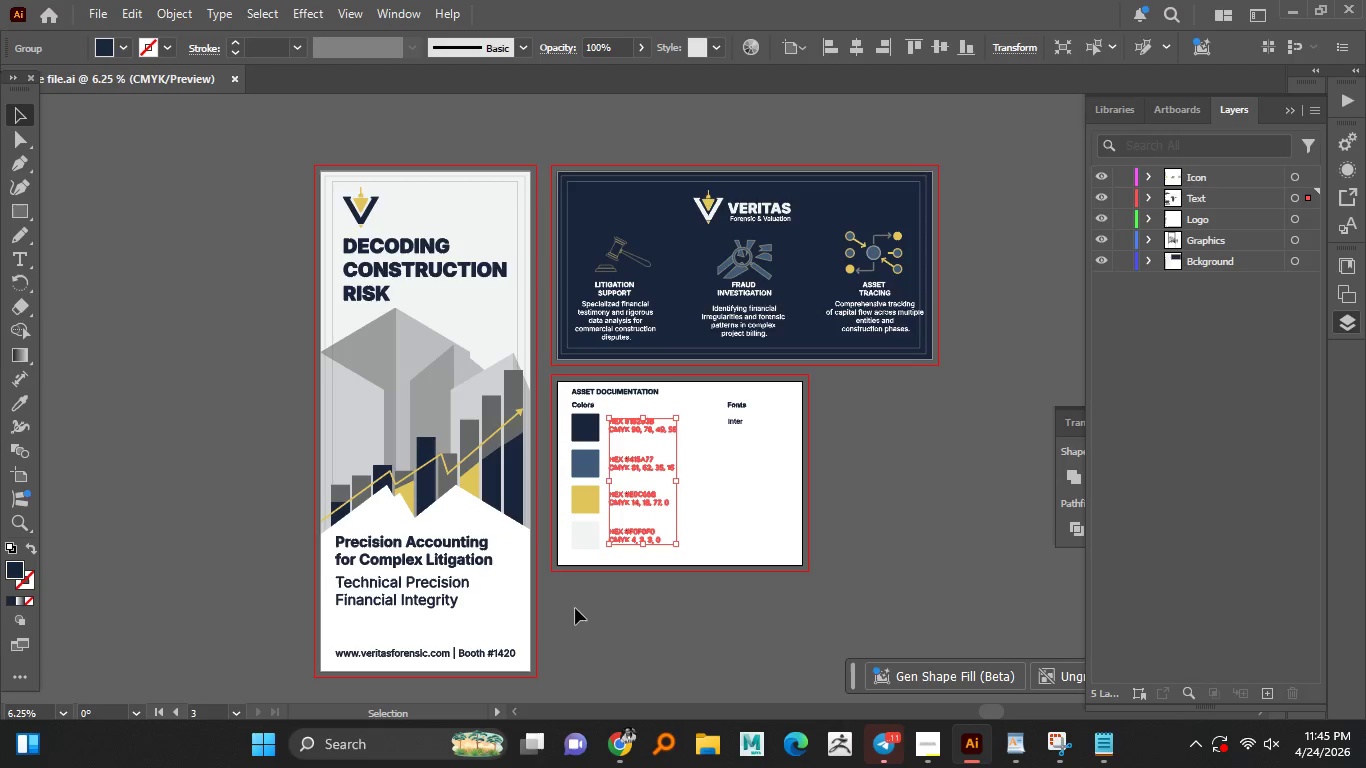 
left_click([621, 613])
 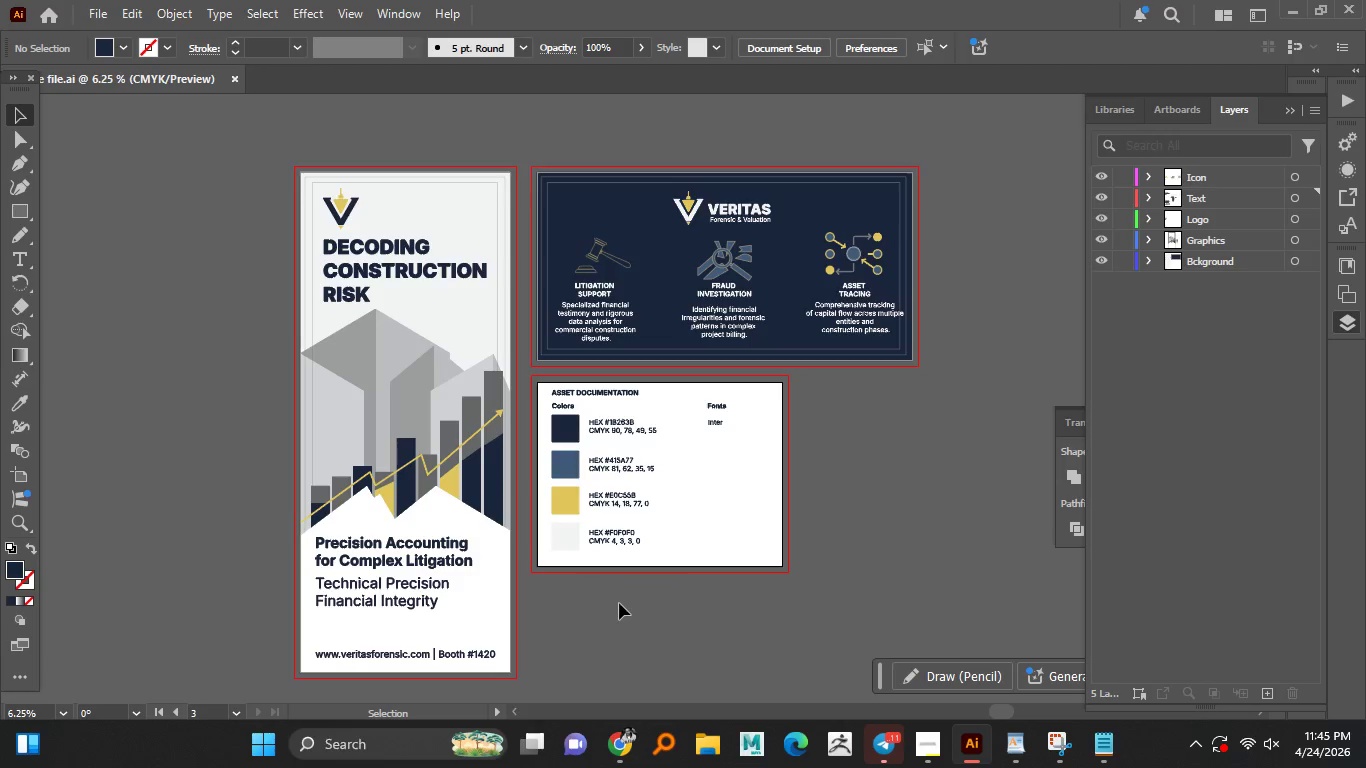 
key(Control+Z)
 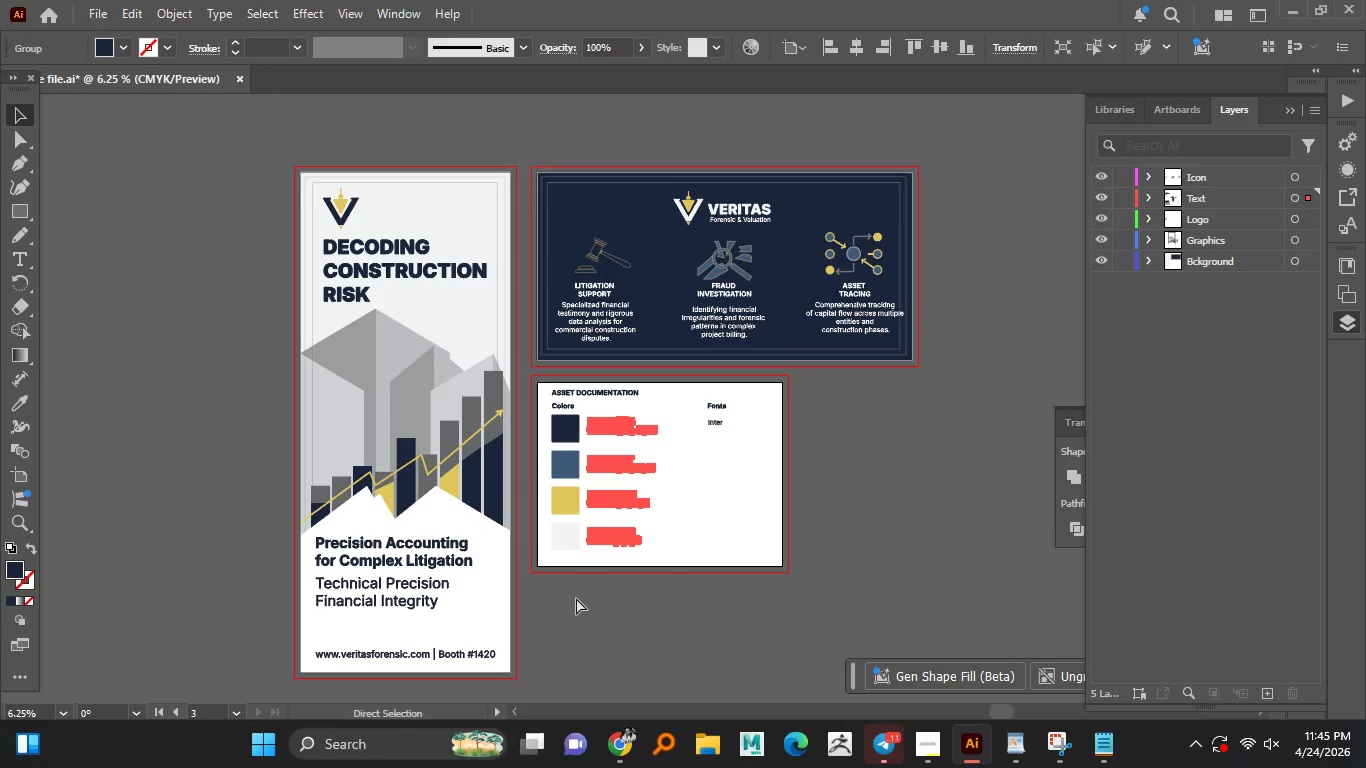 
key(Control+Z)
 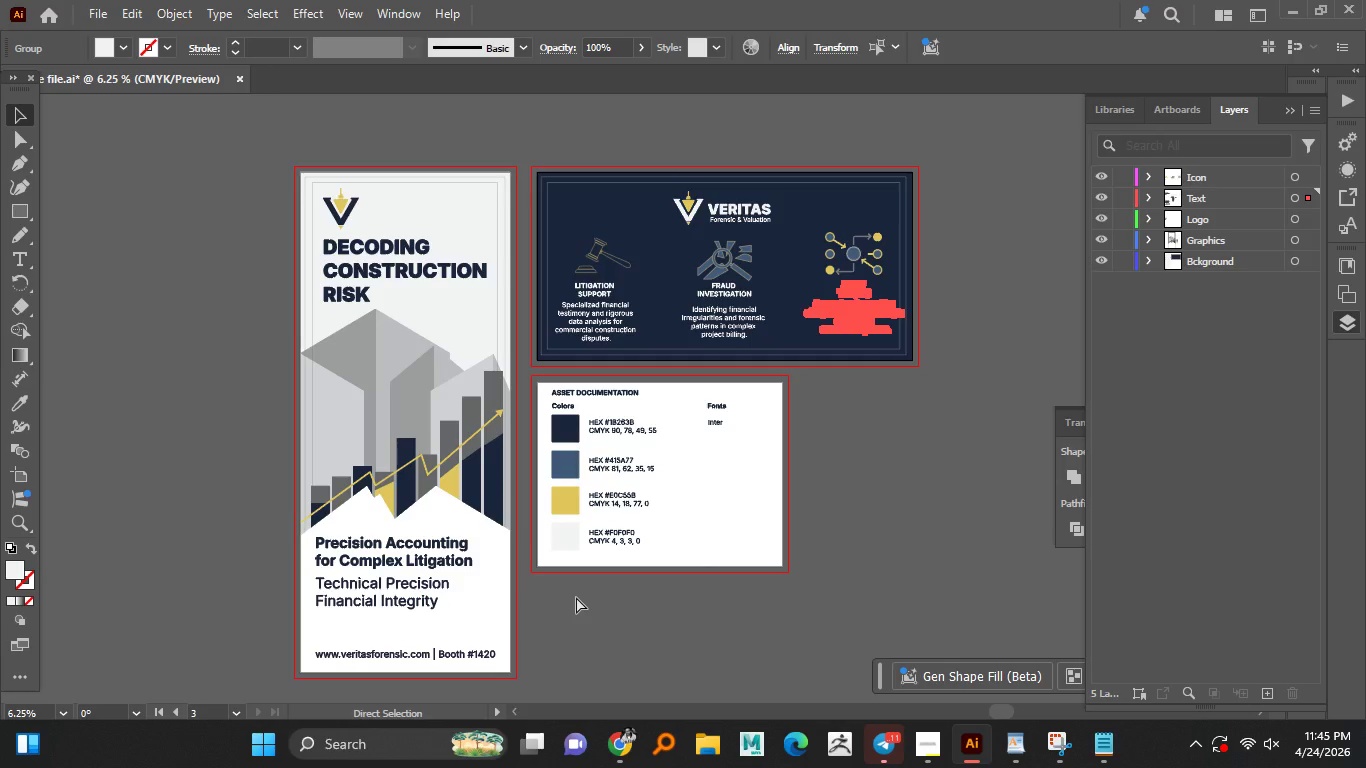 
key(Control+Z)
 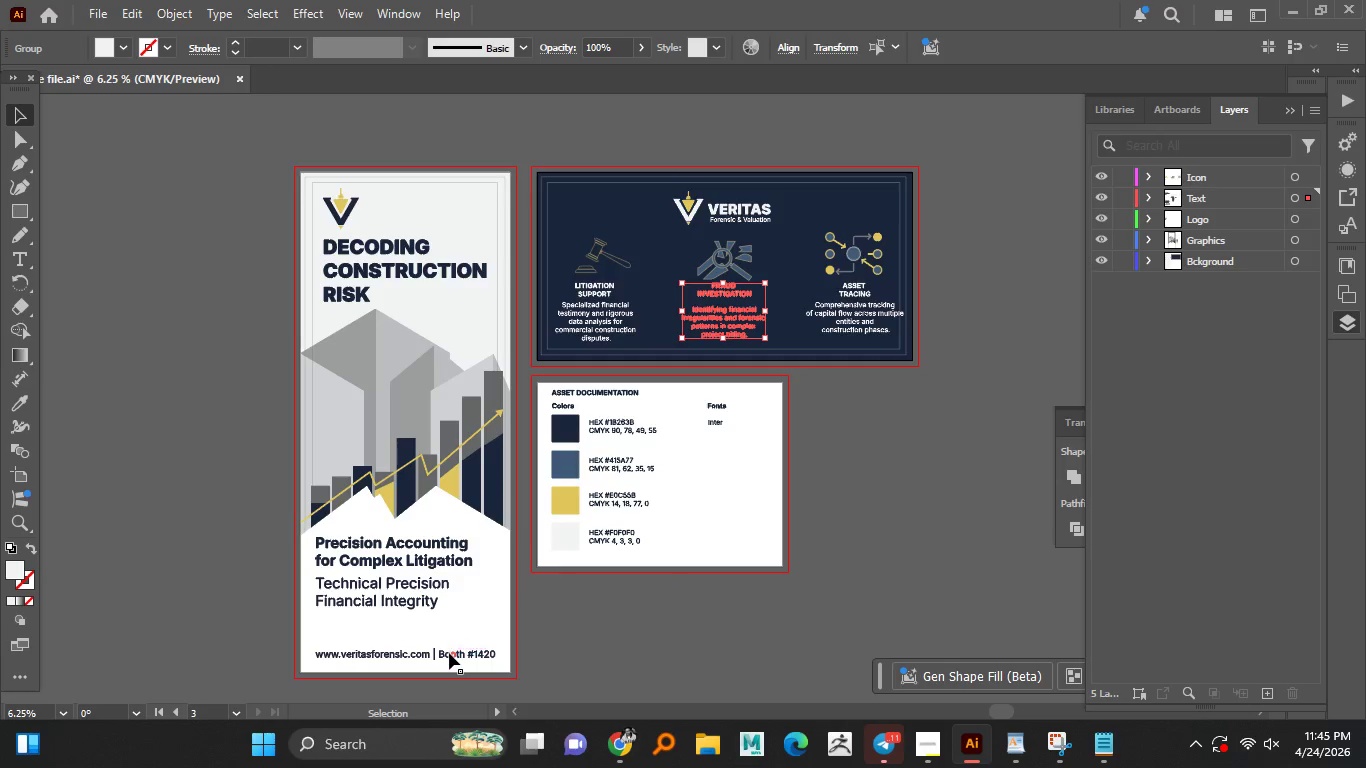 
left_click([449, 653])
 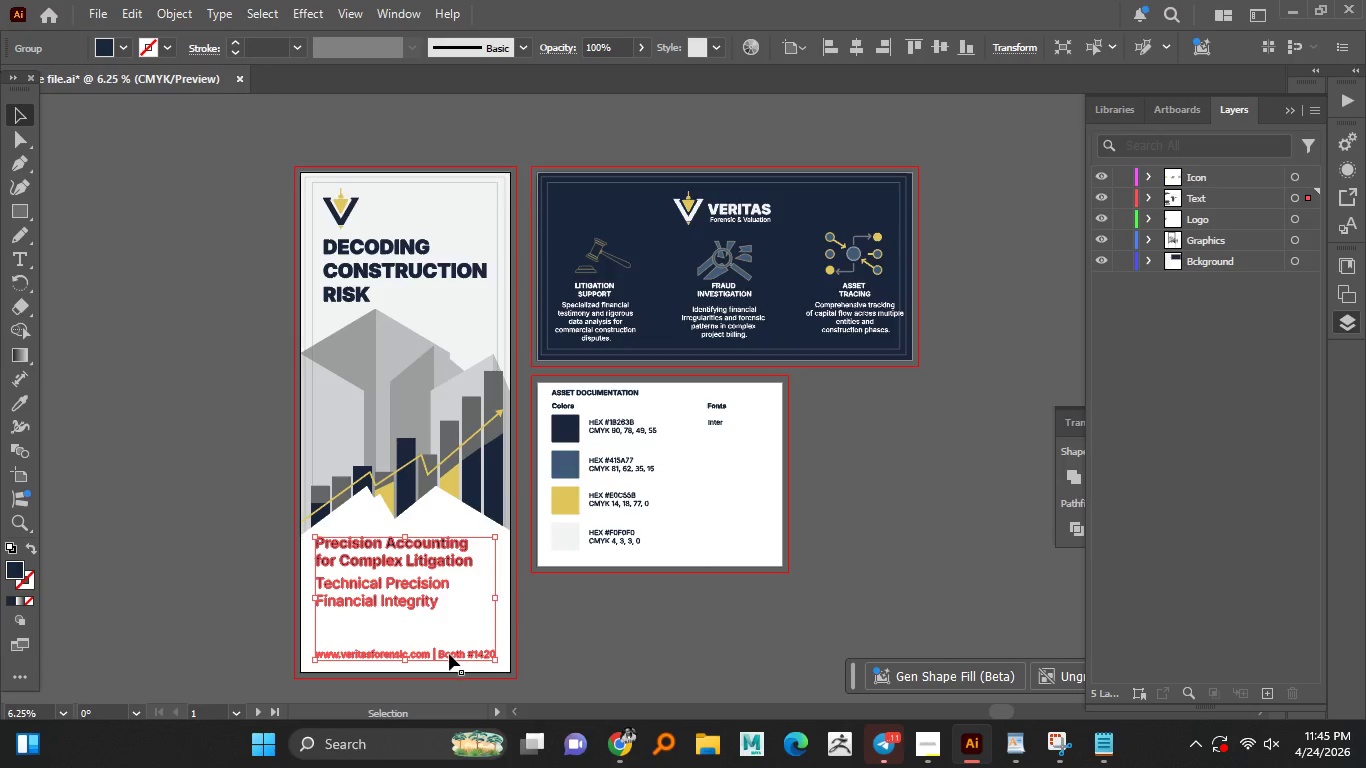 
key(Control+Z)
 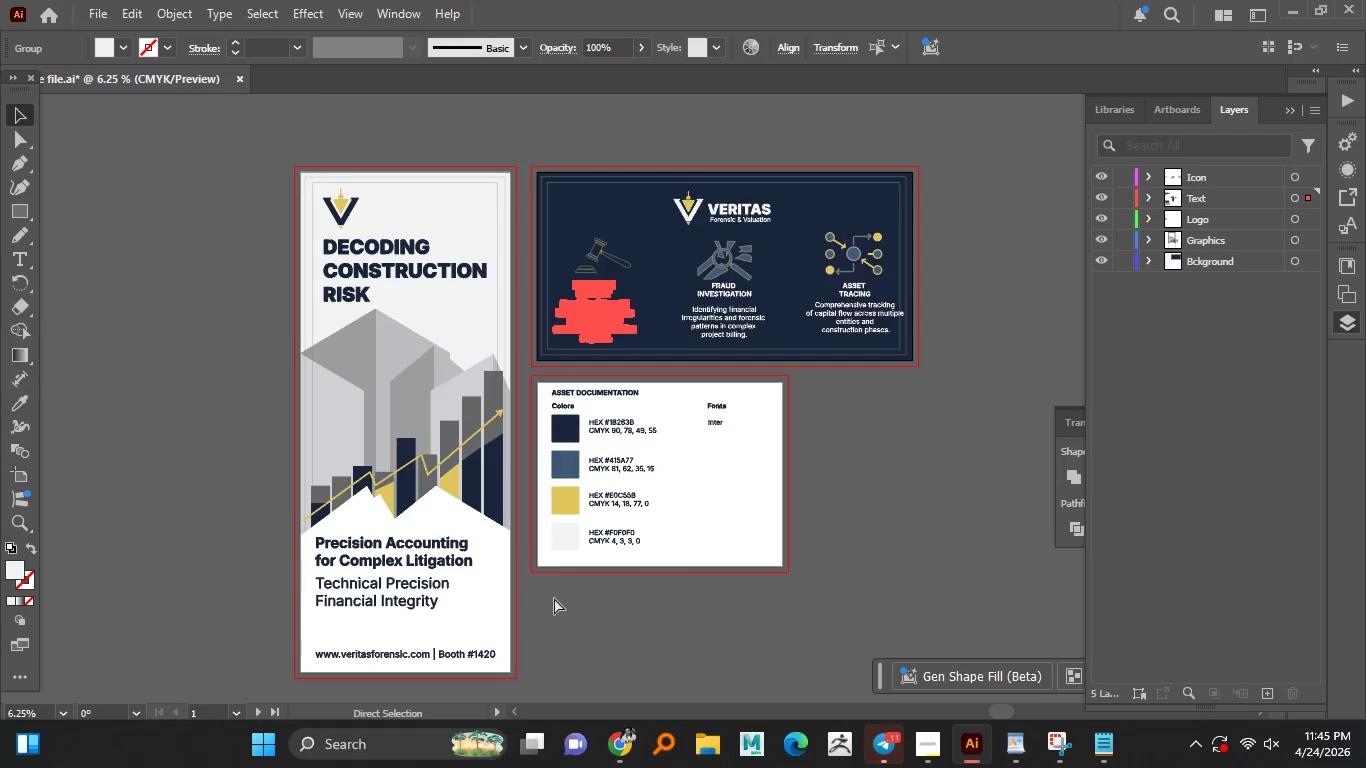 
key(Control+Z)
 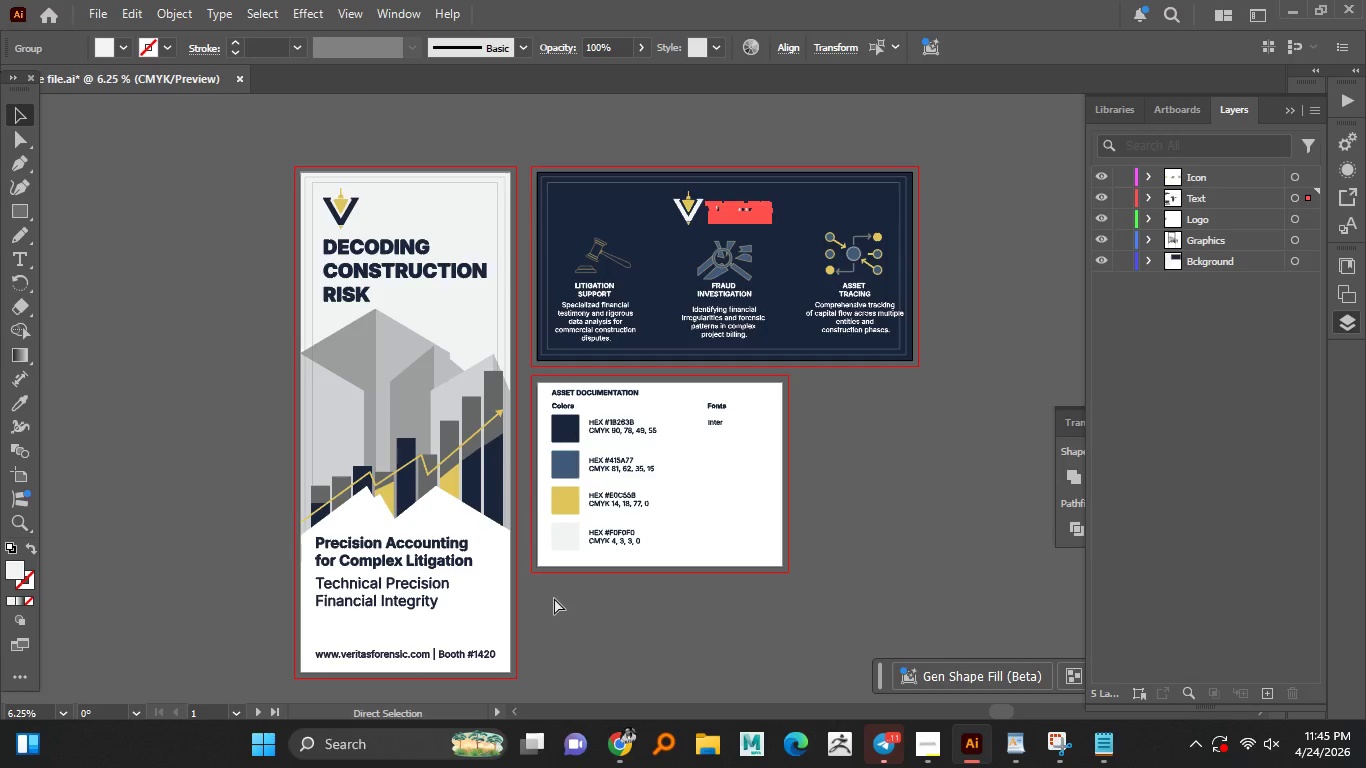 
key(Control+Z)
 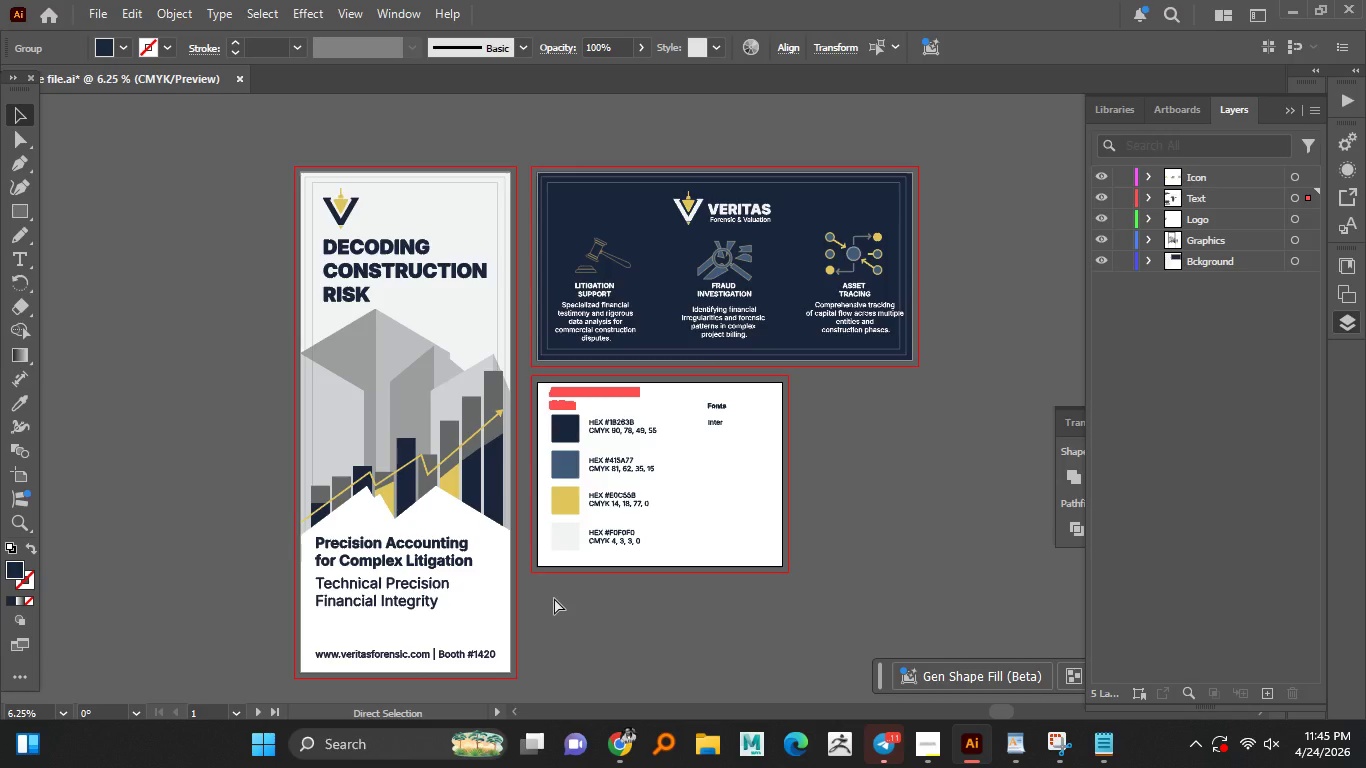 
key(Control+Z)
 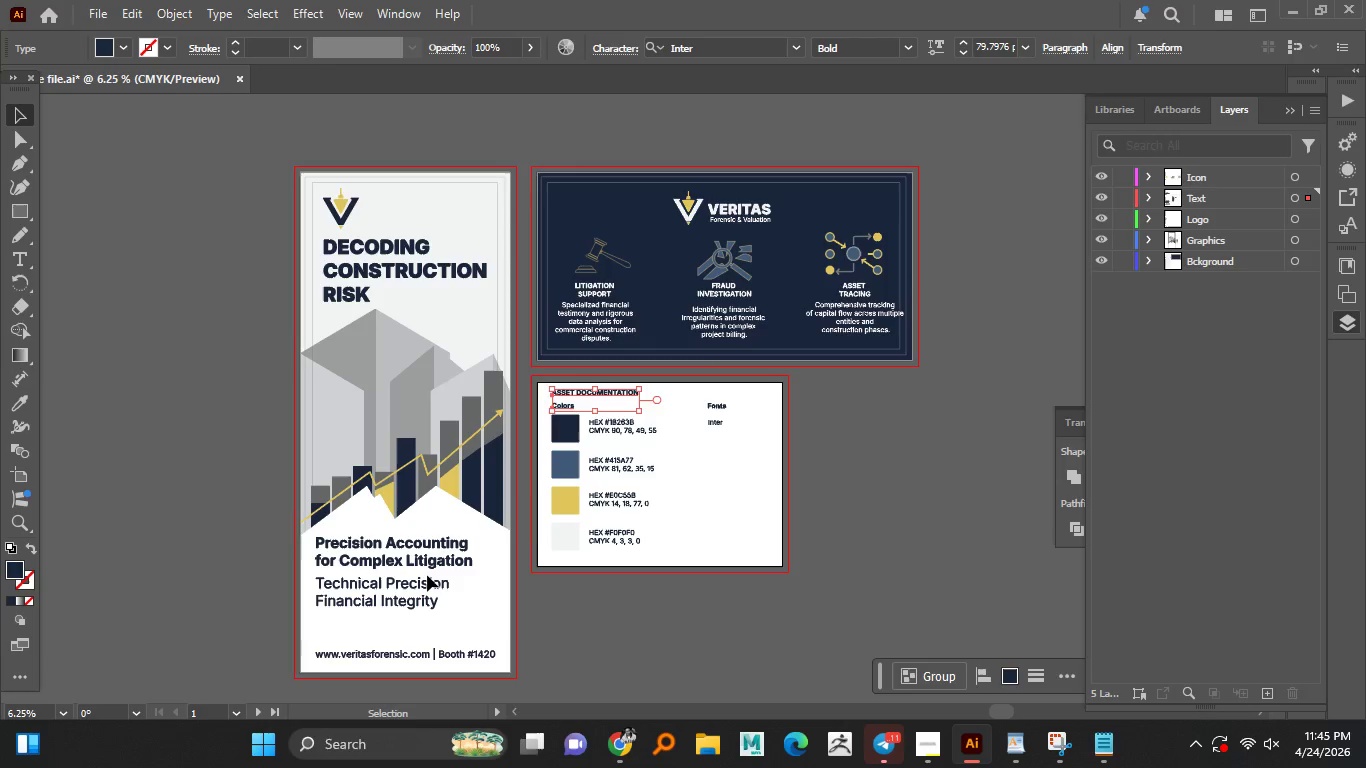 
double_click([424, 588])
 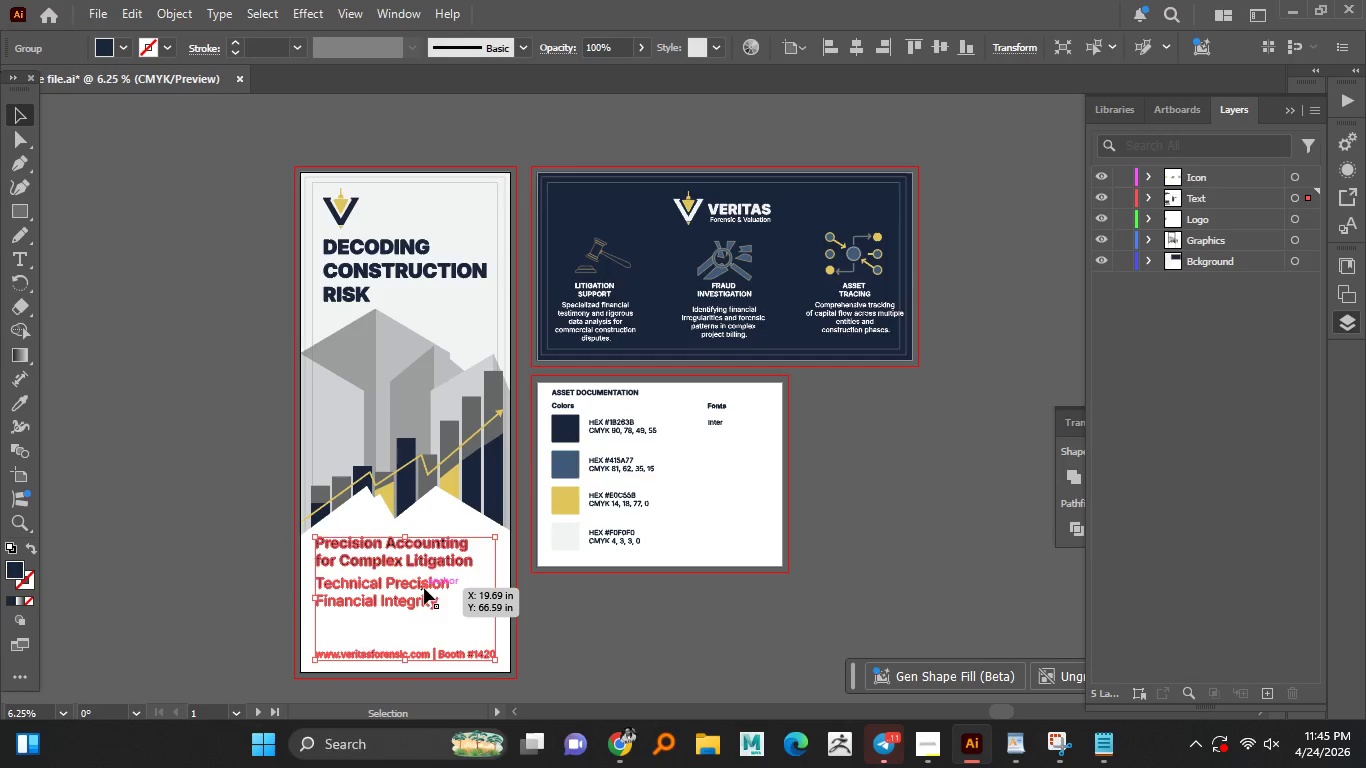 
key(Control+Z)
 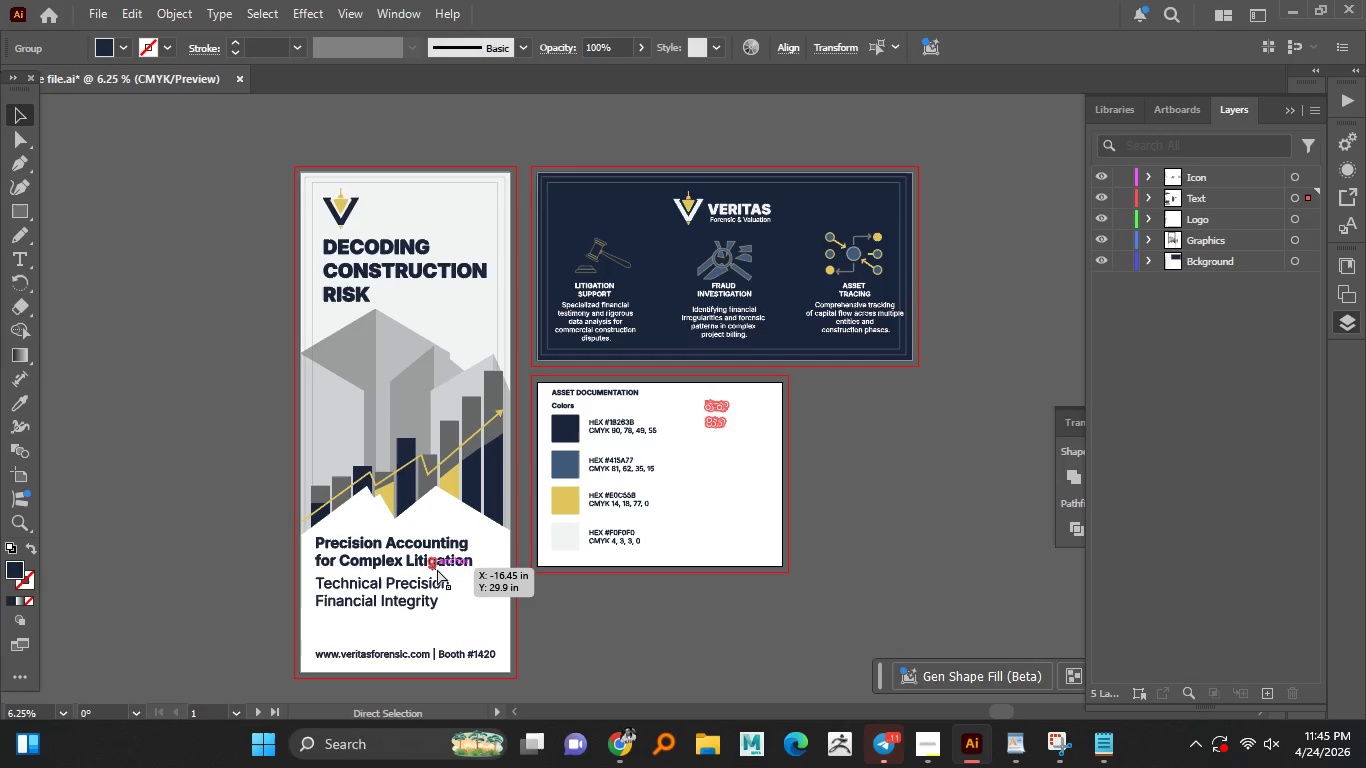 
key(Control+Z)
 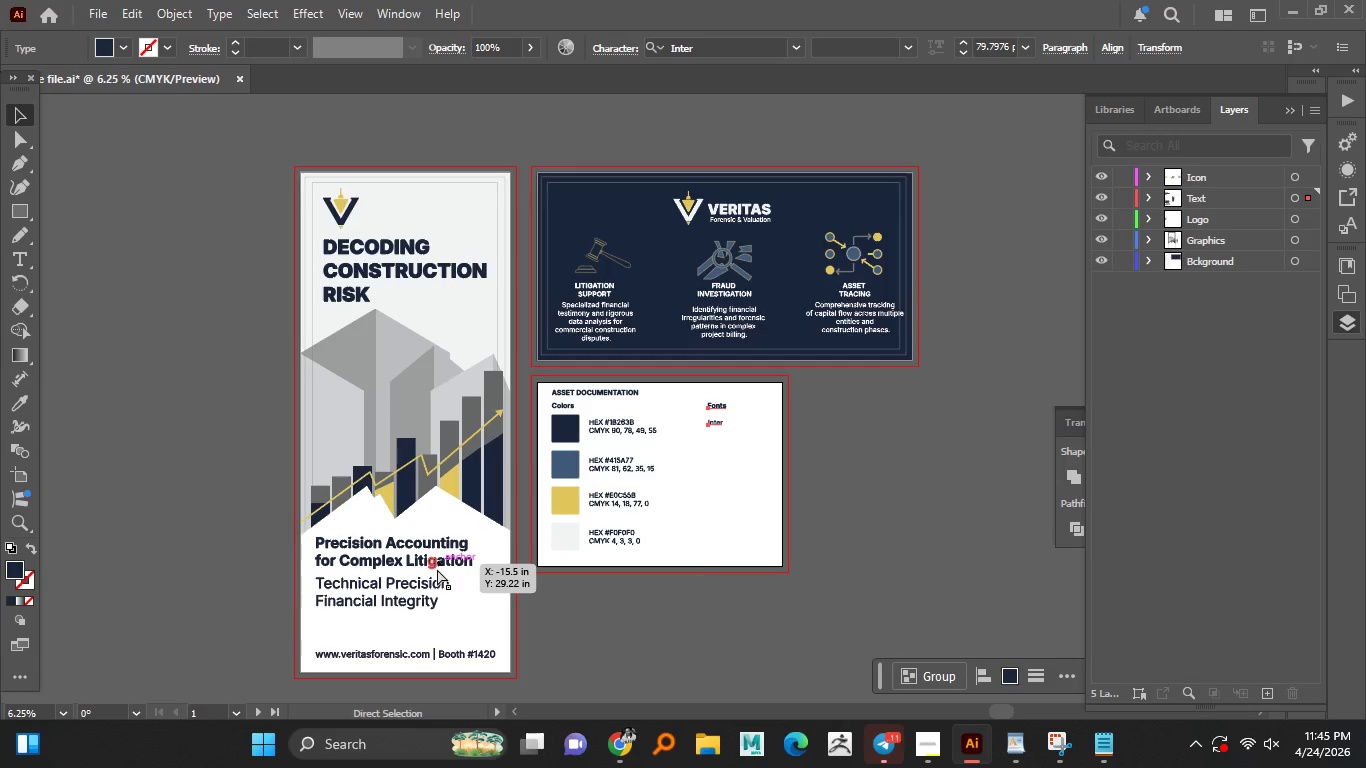 
key(Control+Z)
 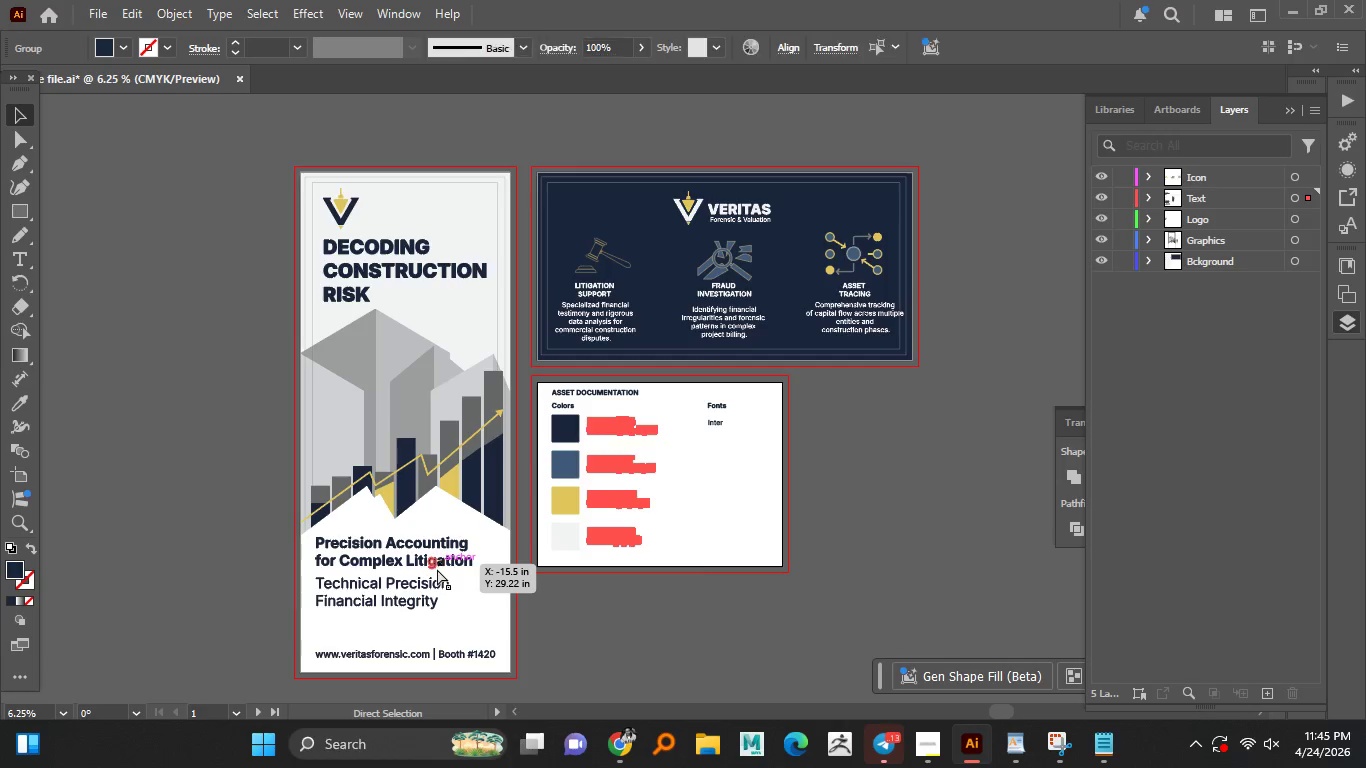 
key(Control+Z)
 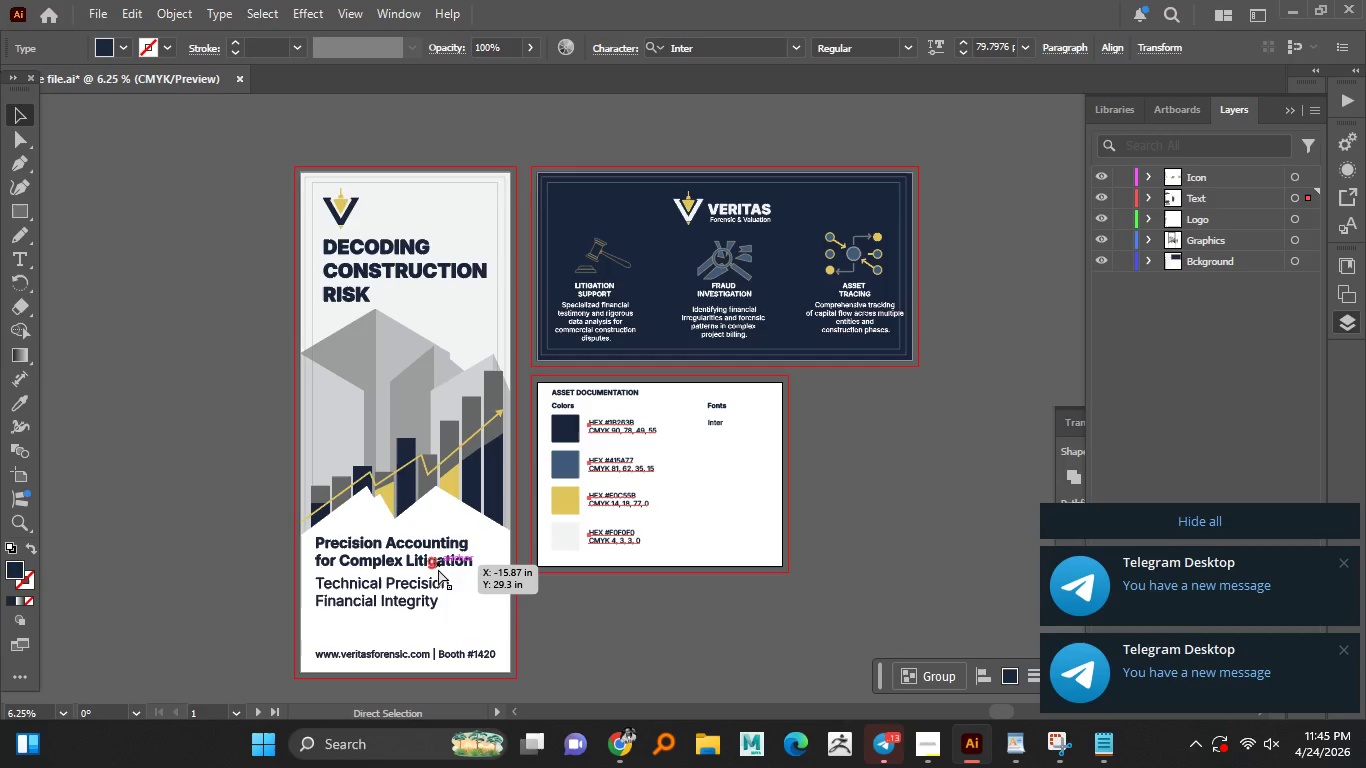 
key(Control+Z)
 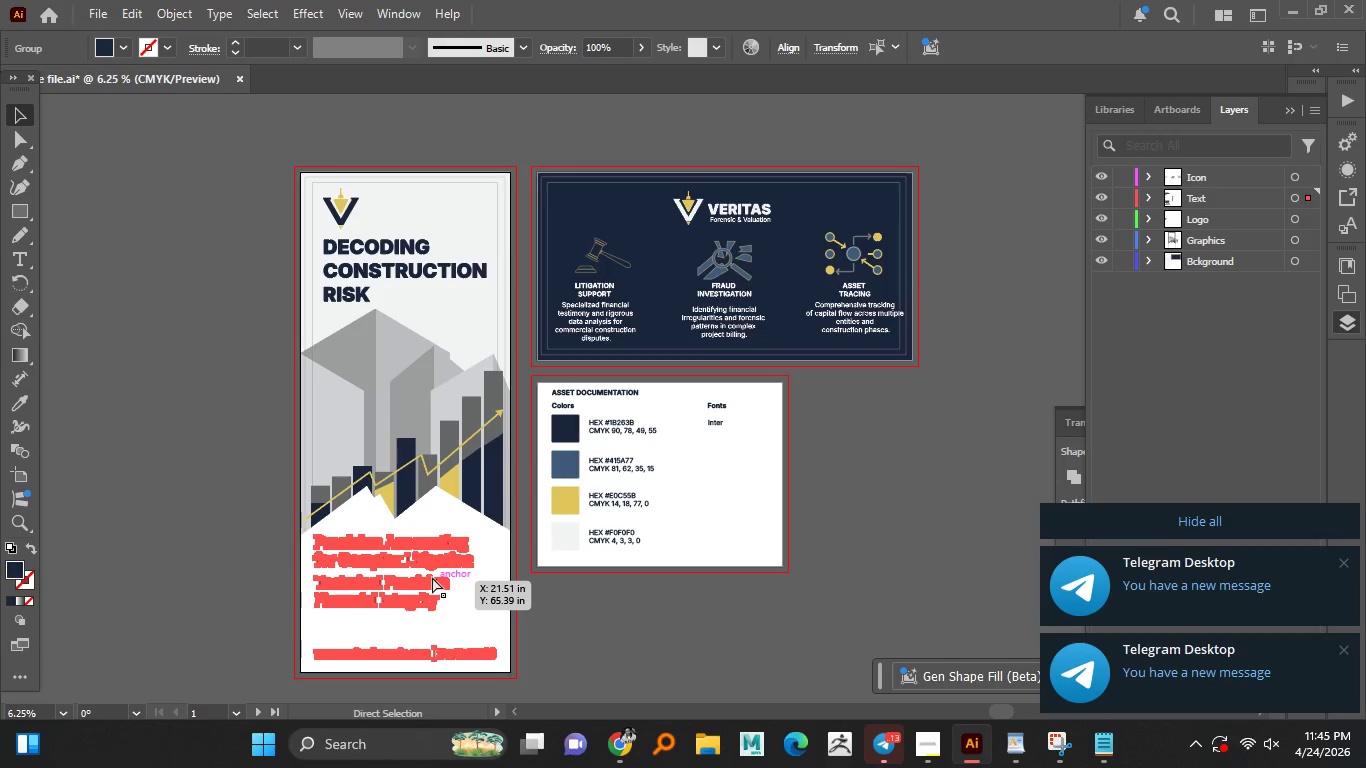 
key(Control+Z)
 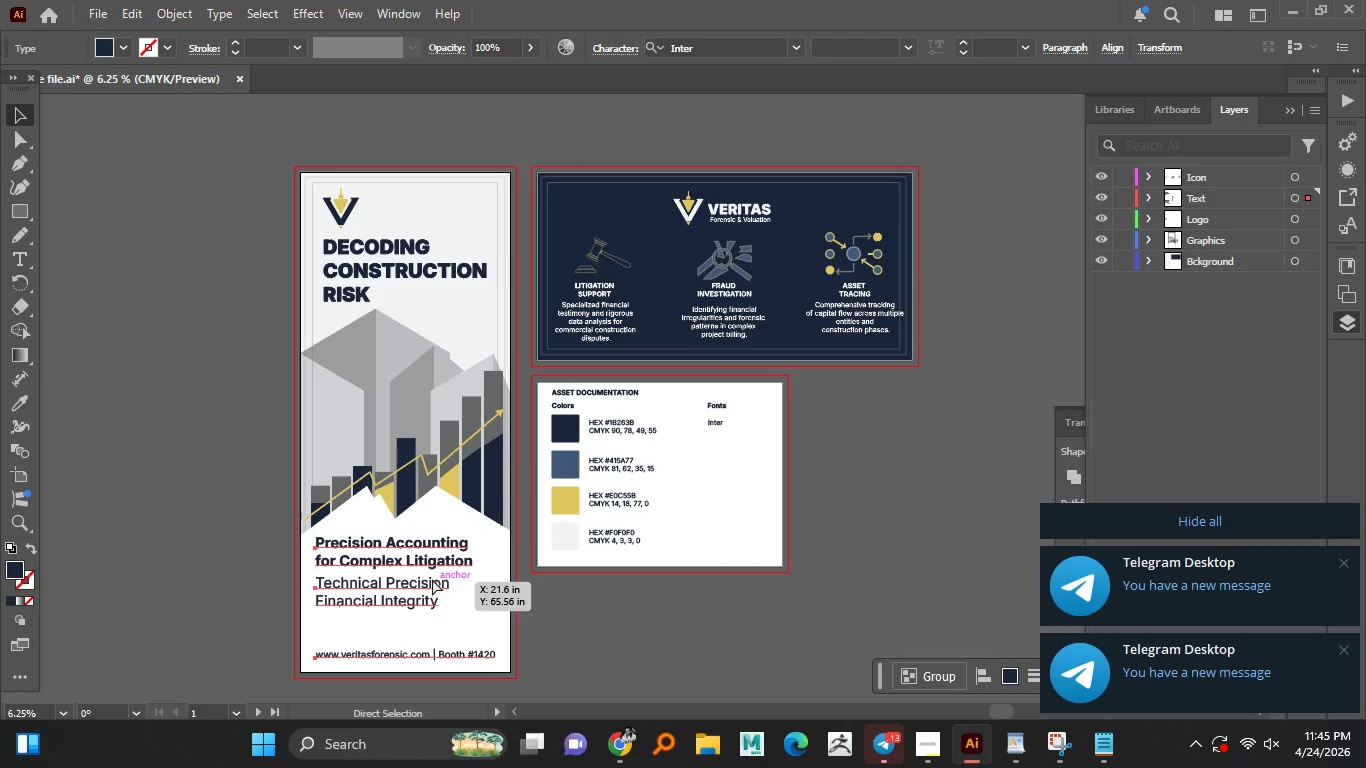 
left_click([432, 579])
 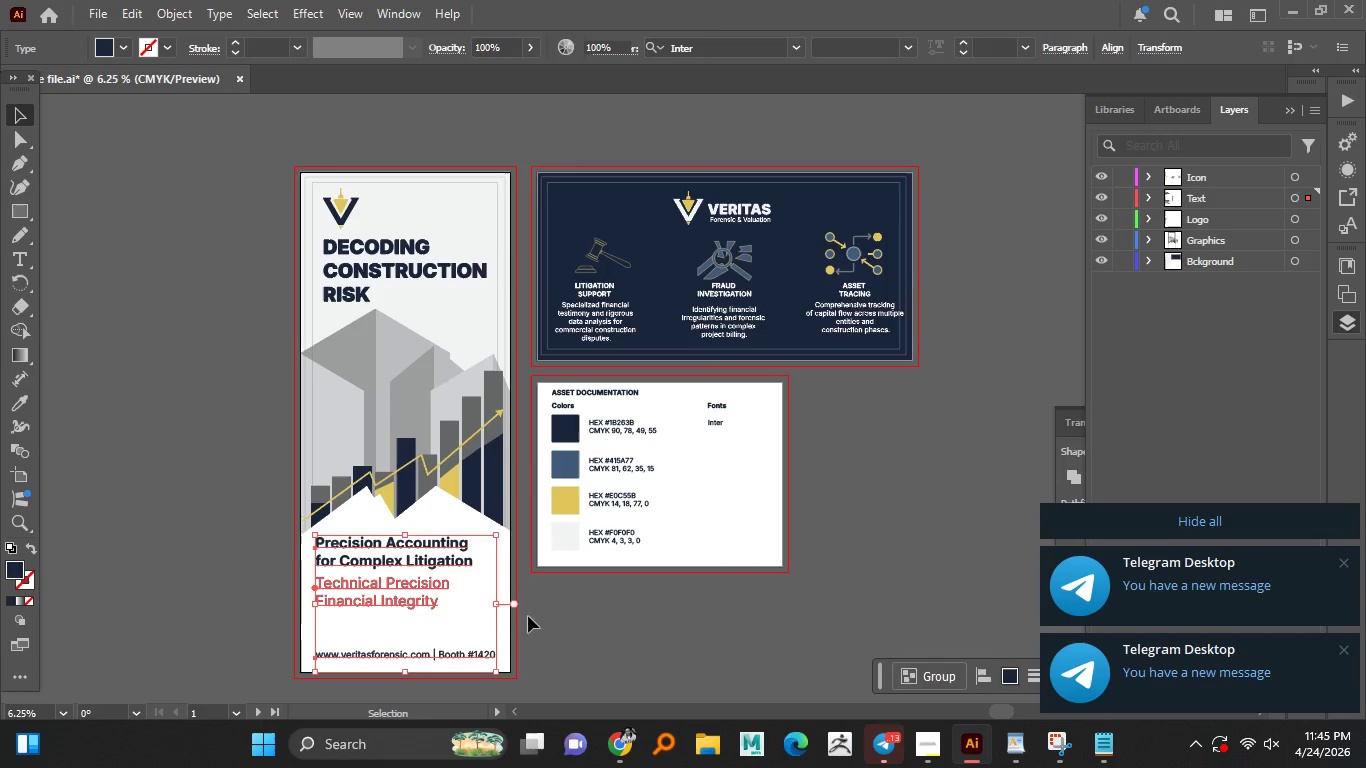 
double_click([426, 604])
 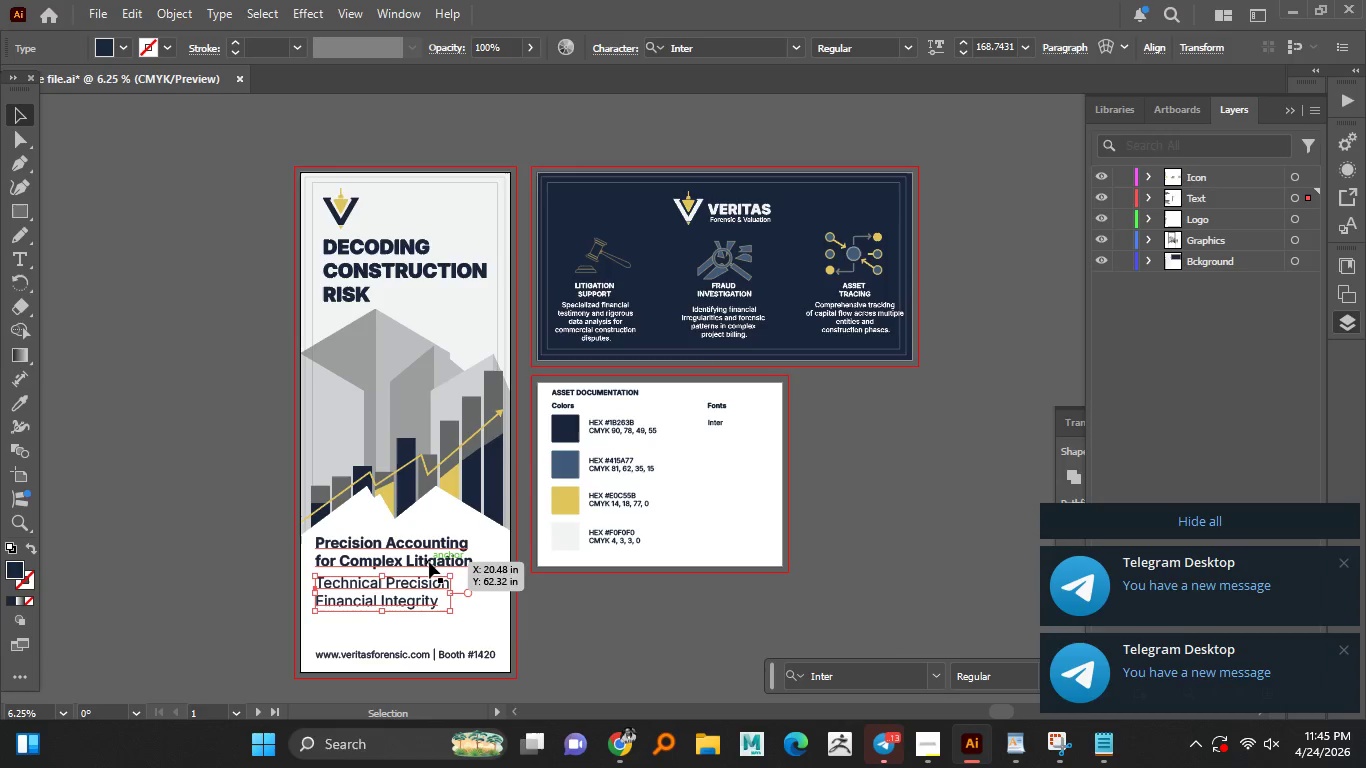 
left_click([431, 561])
 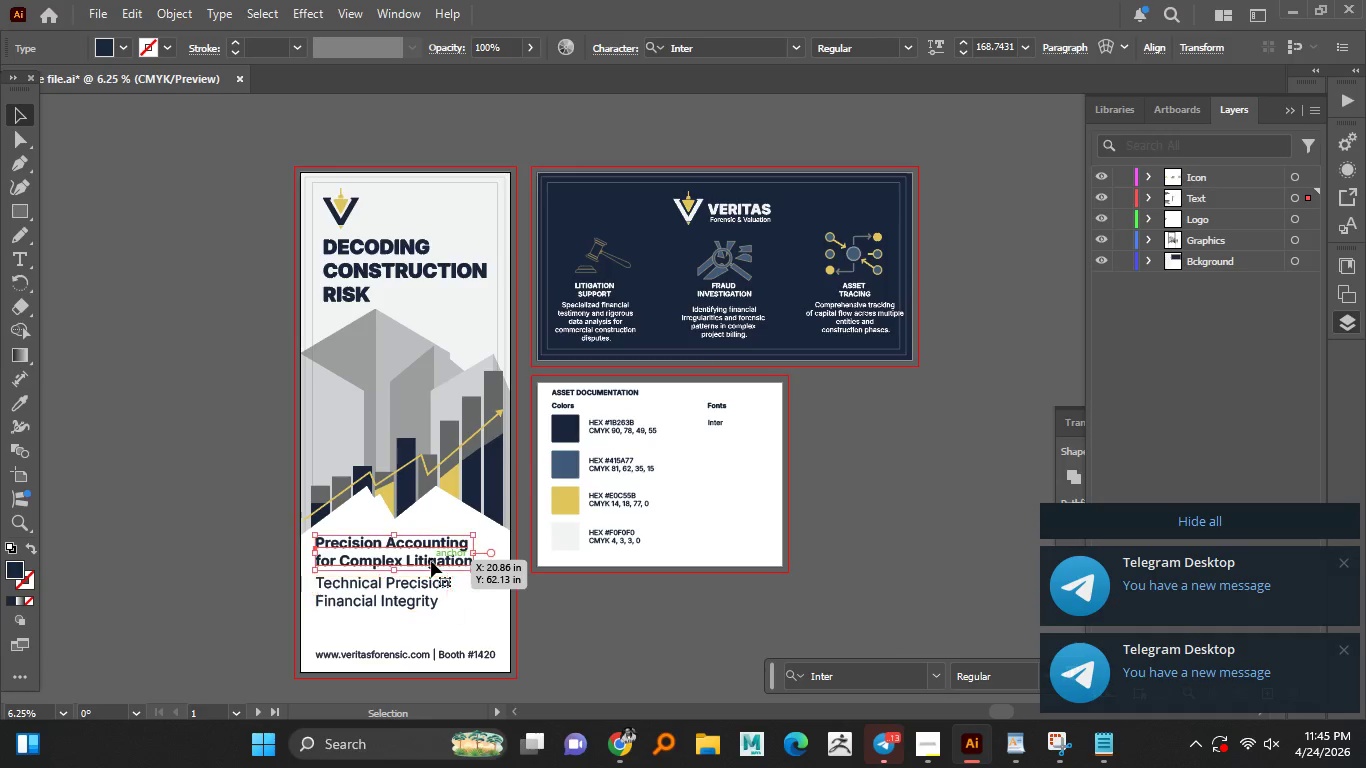 
right_click([431, 561])
 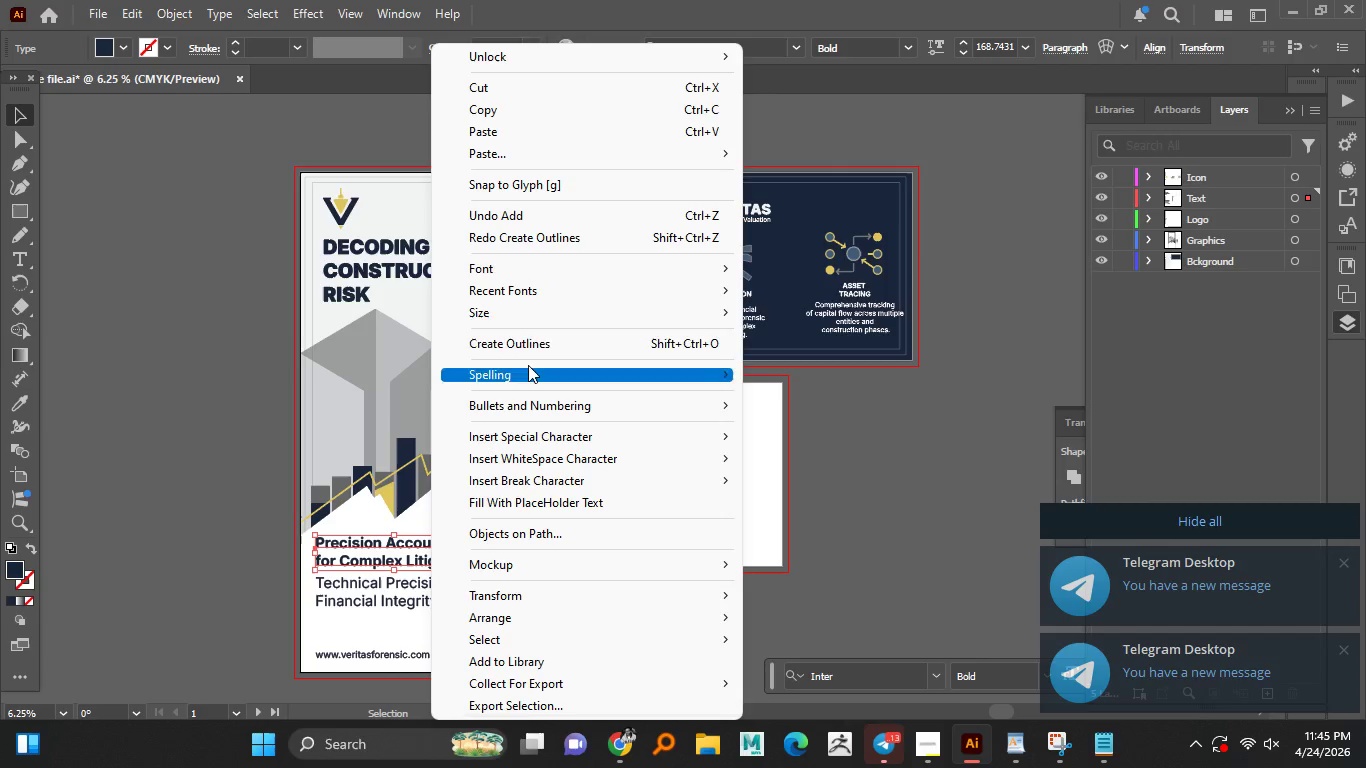 
left_click([524, 346])
 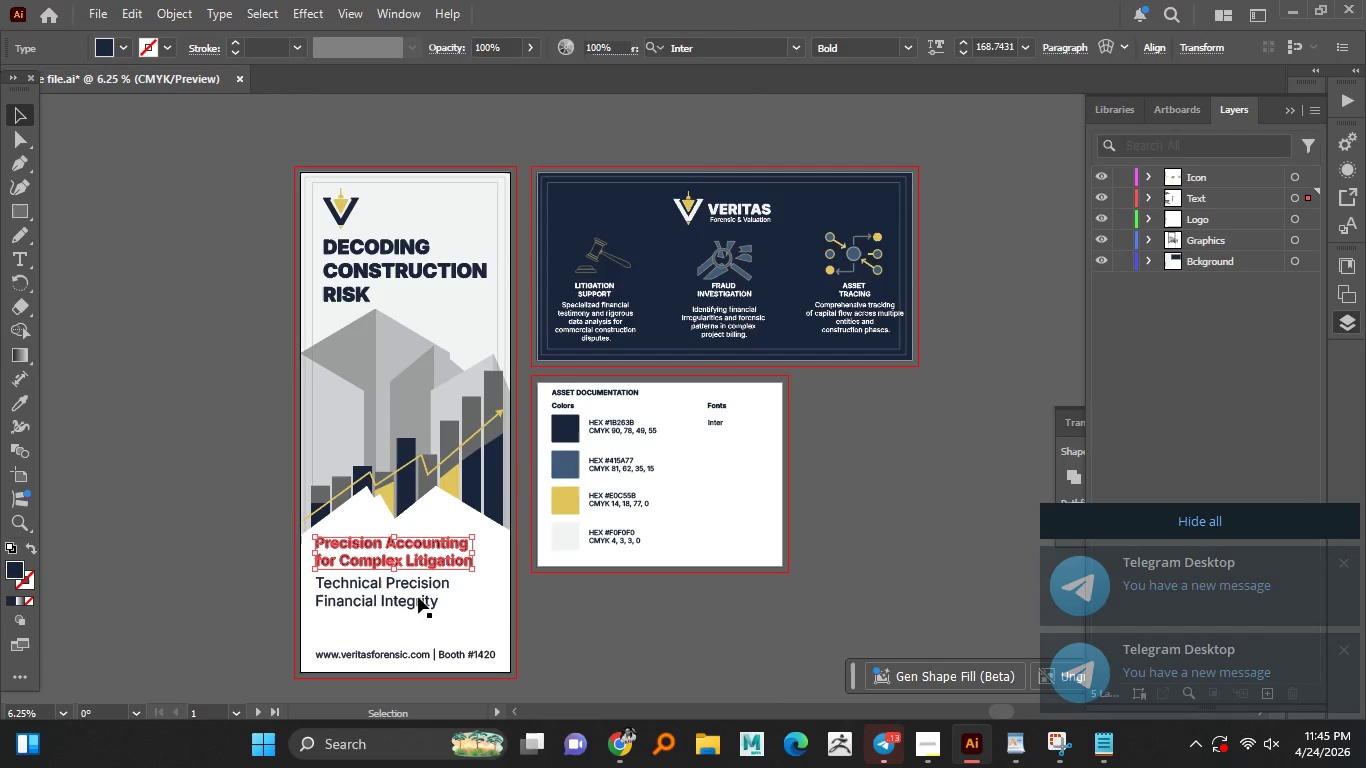 
left_click([418, 597])
 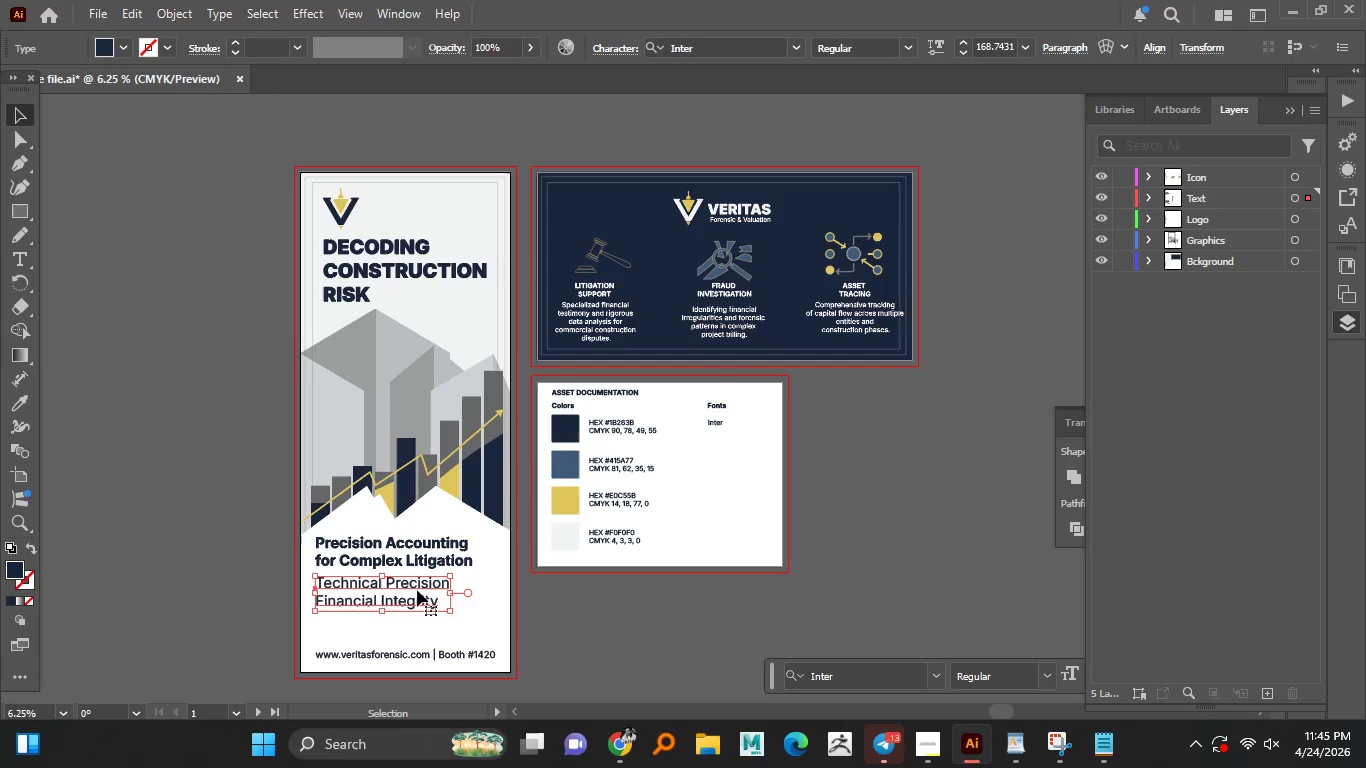 
right_click([416, 592])
 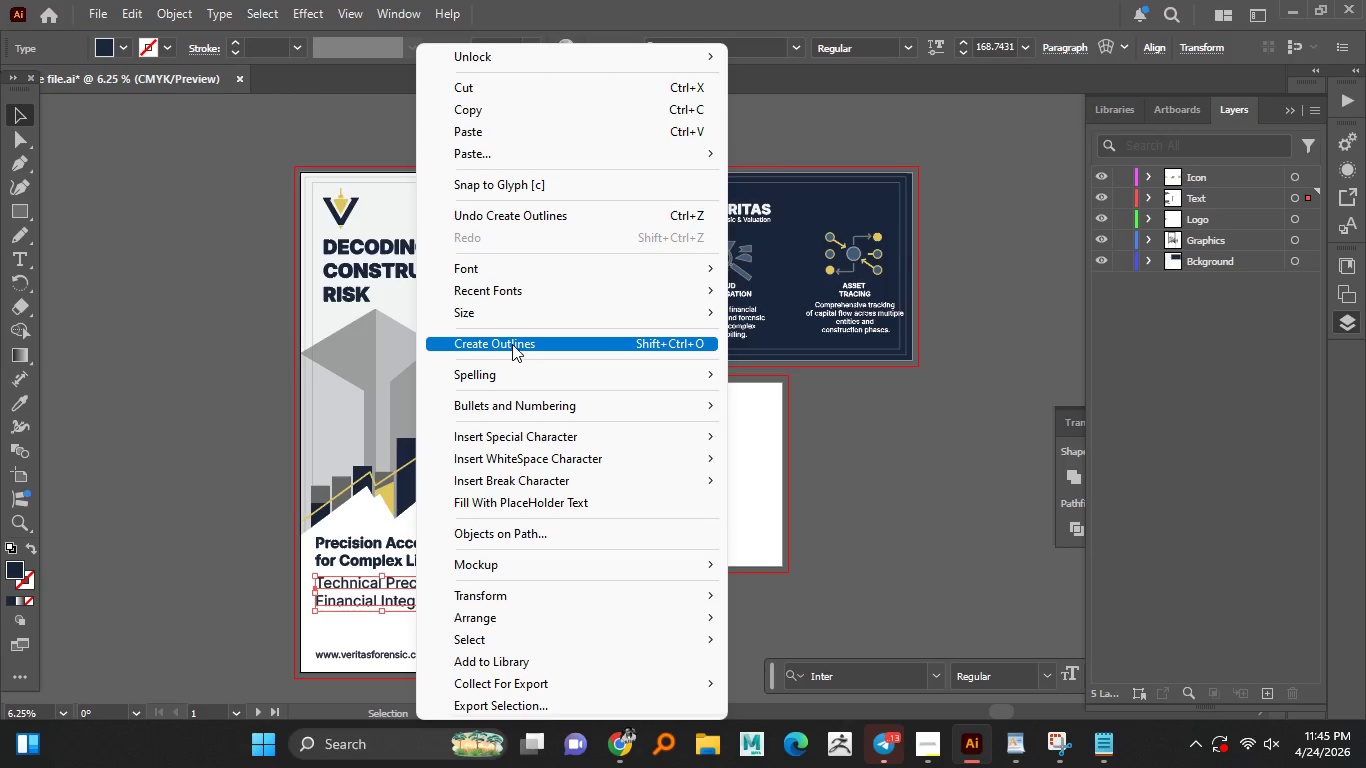 
left_click([512, 344])
 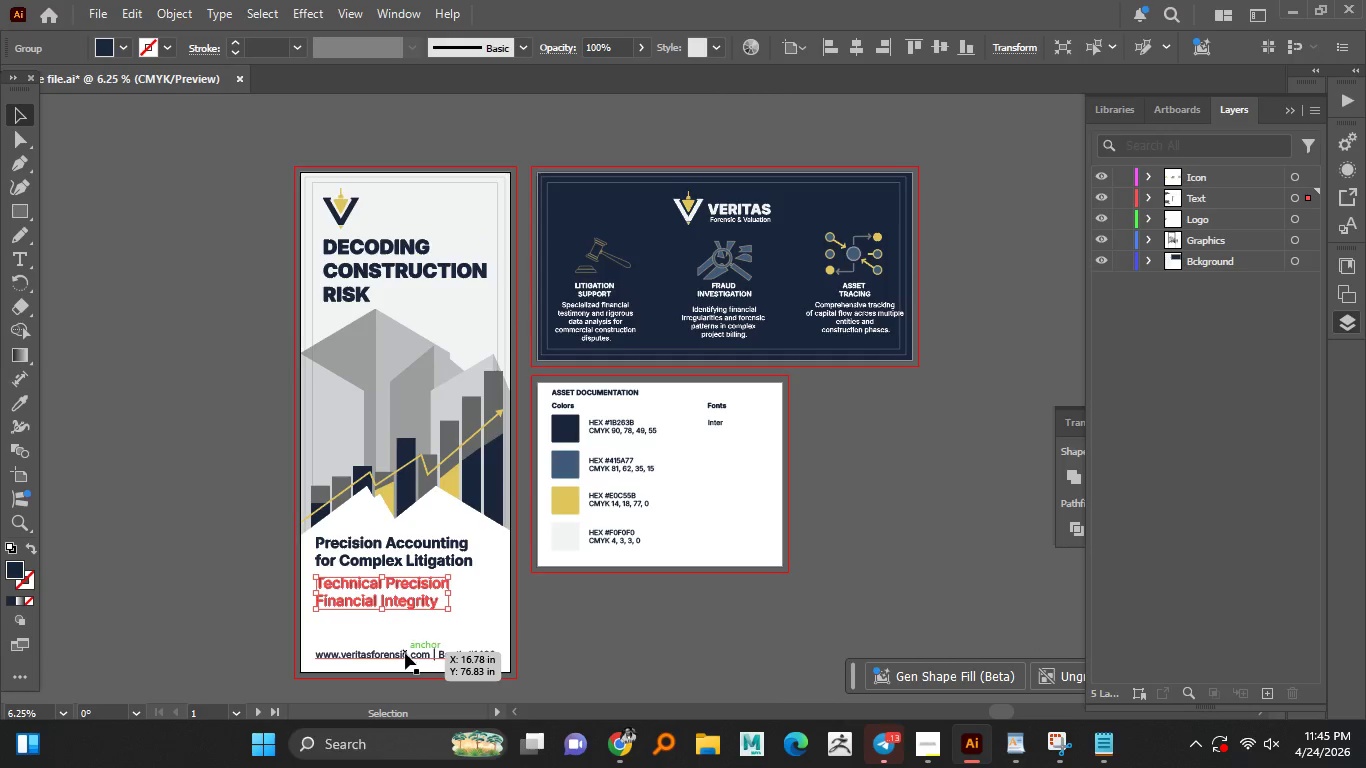 
left_click([405, 653])
 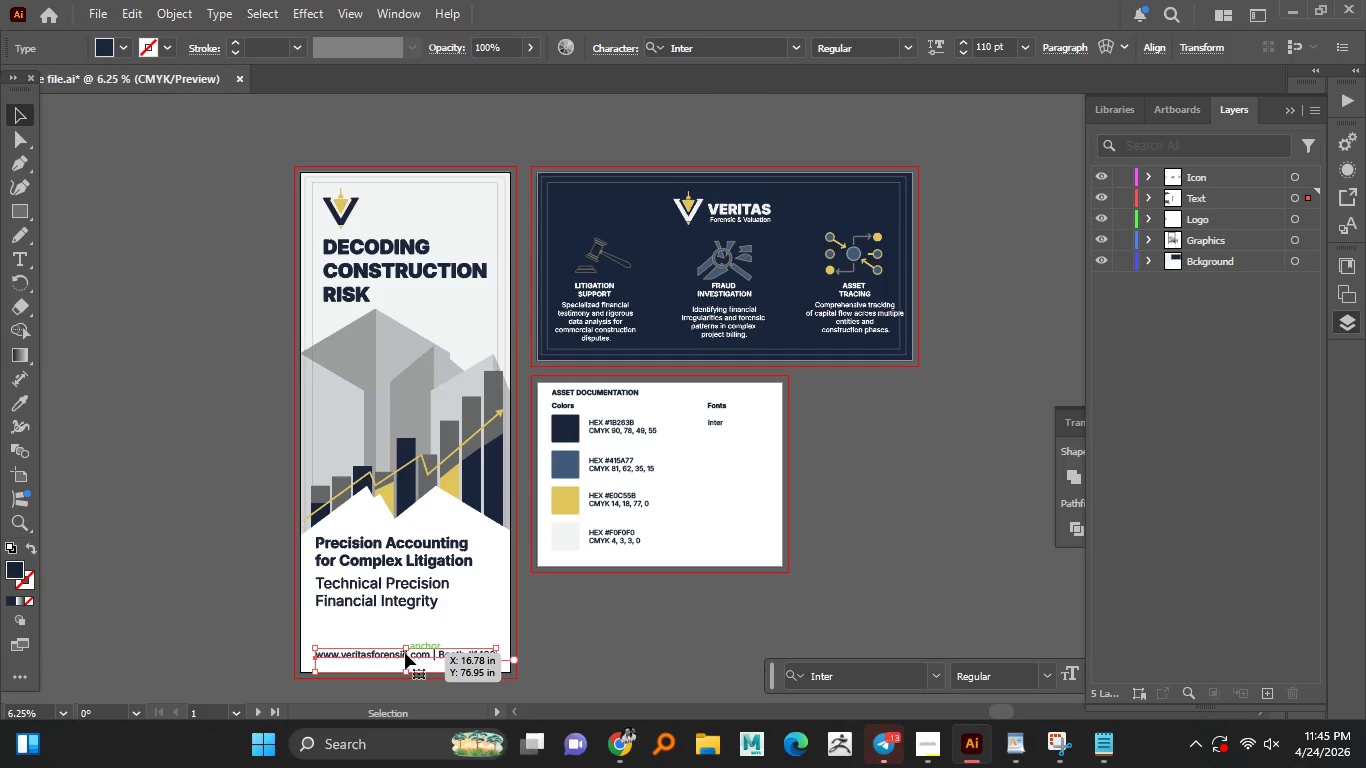 
right_click([405, 653])
 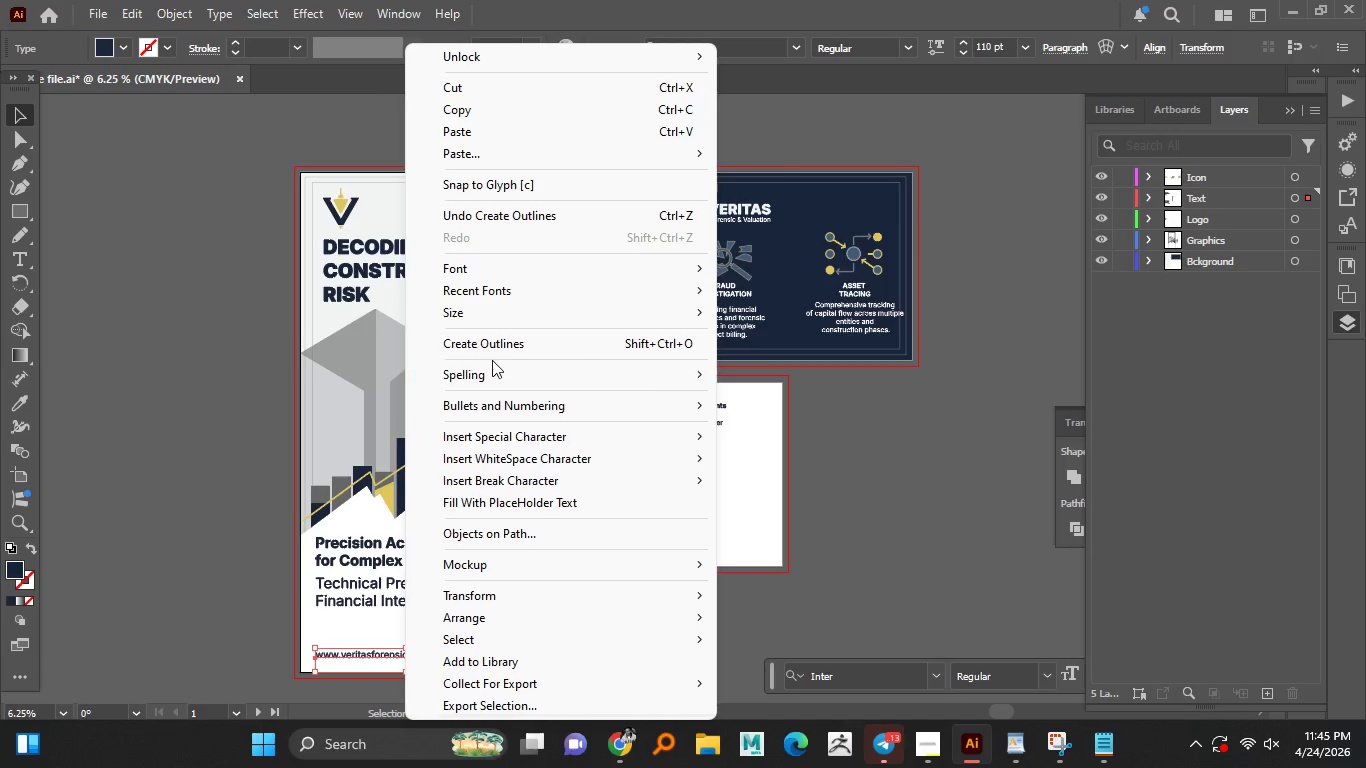 
left_click([503, 348])
 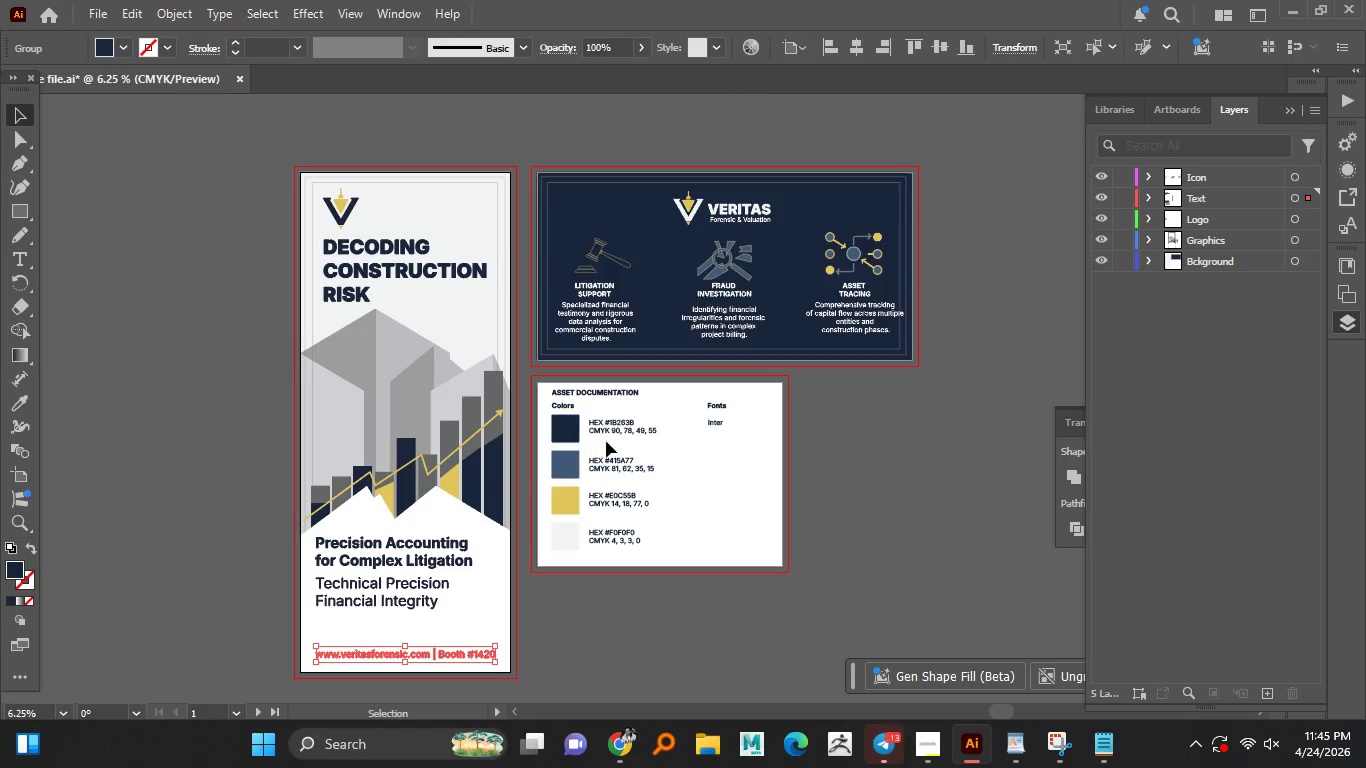 
left_click([612, 427])
 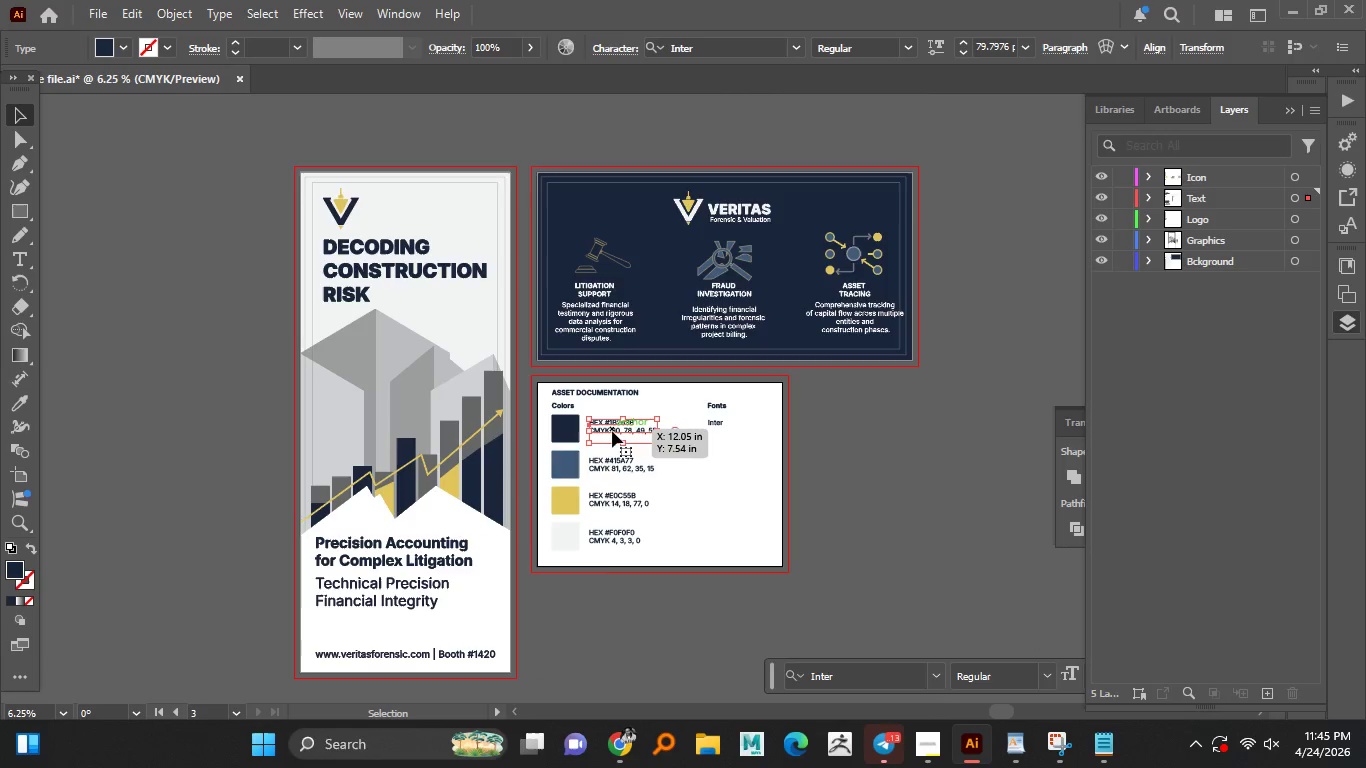 
right_click([612, 431])
 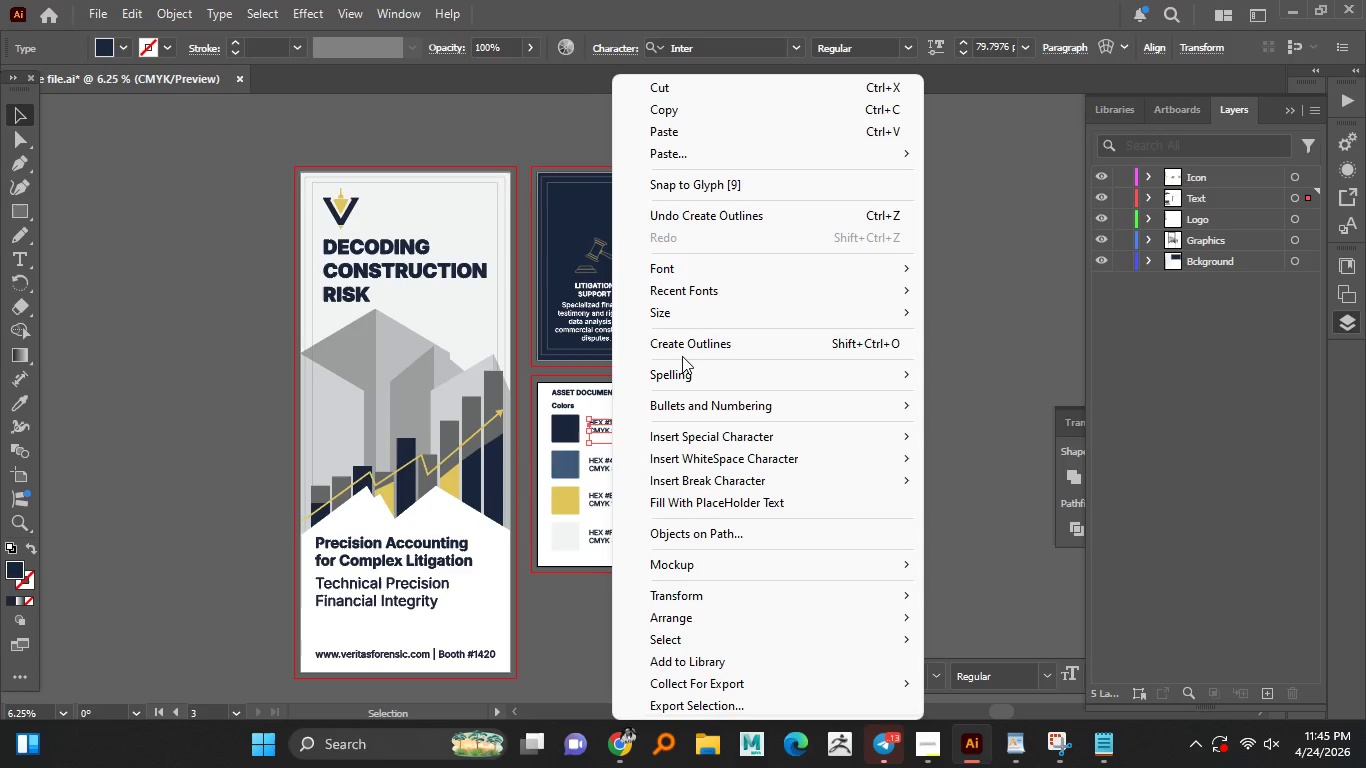 
left_click([685, 349])
 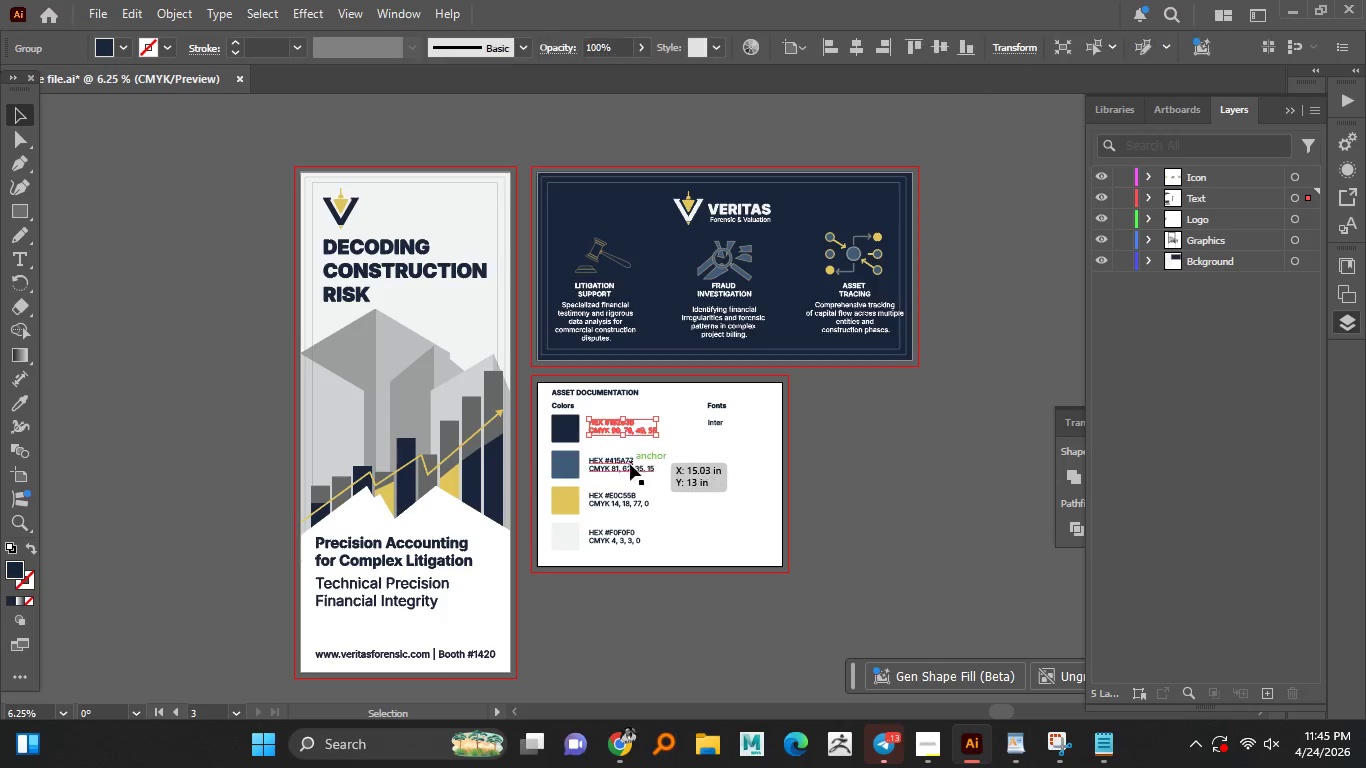 
left_click([630, 464])
 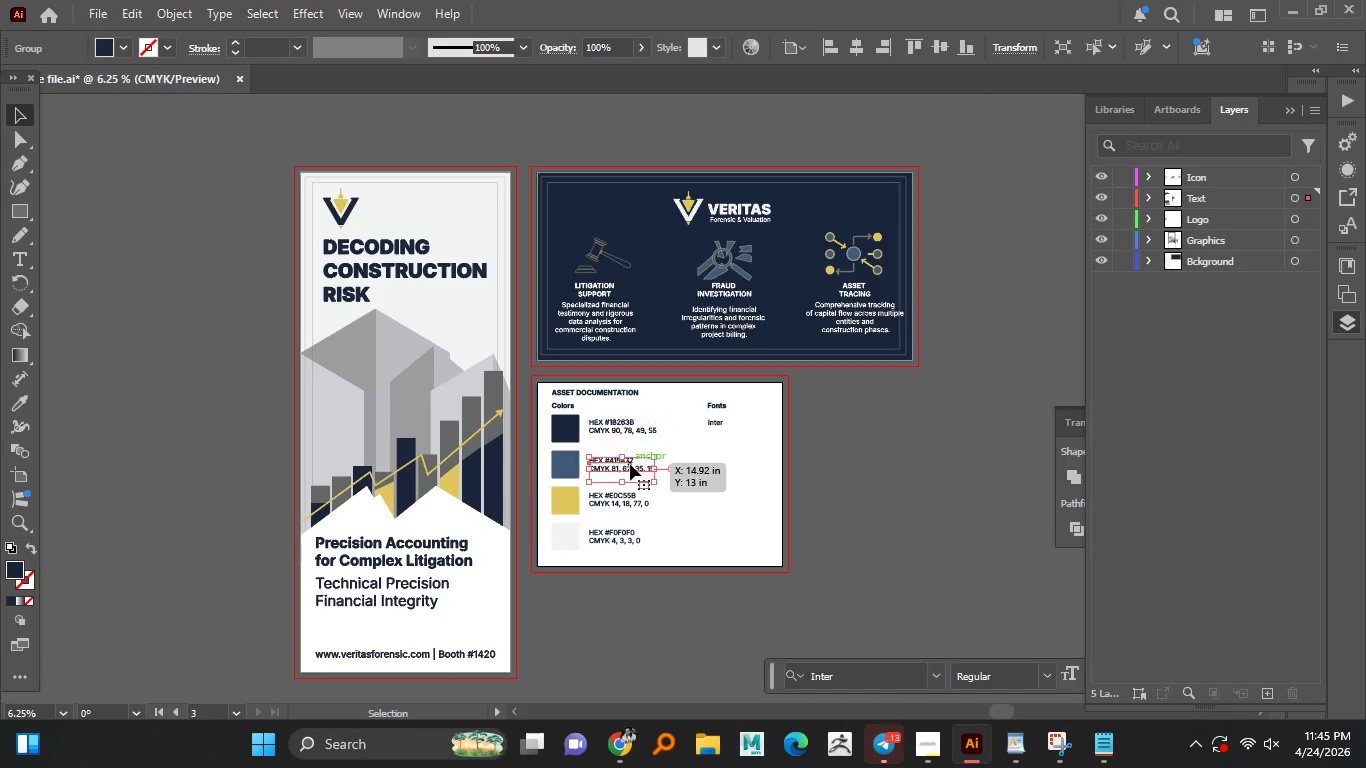 
right_click([630, 464])
 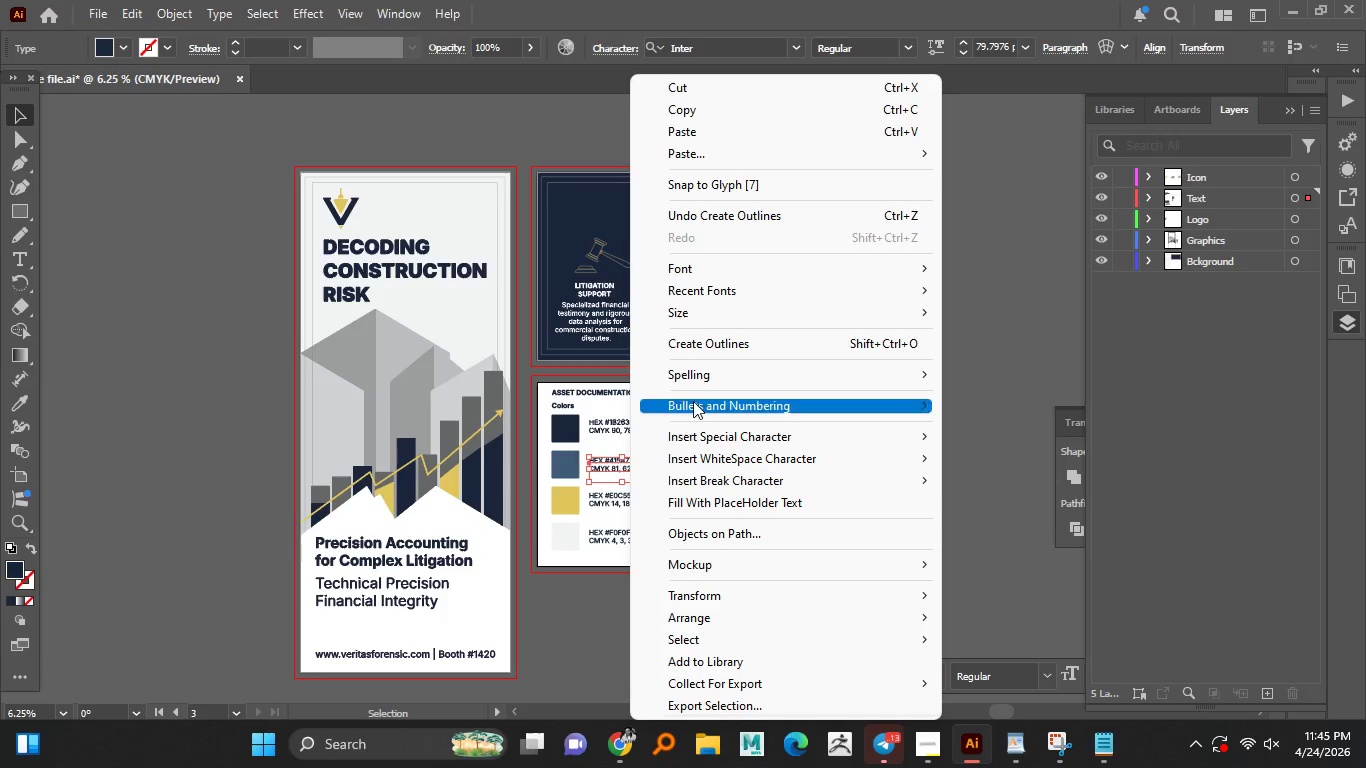 
left_click([707, 343])
 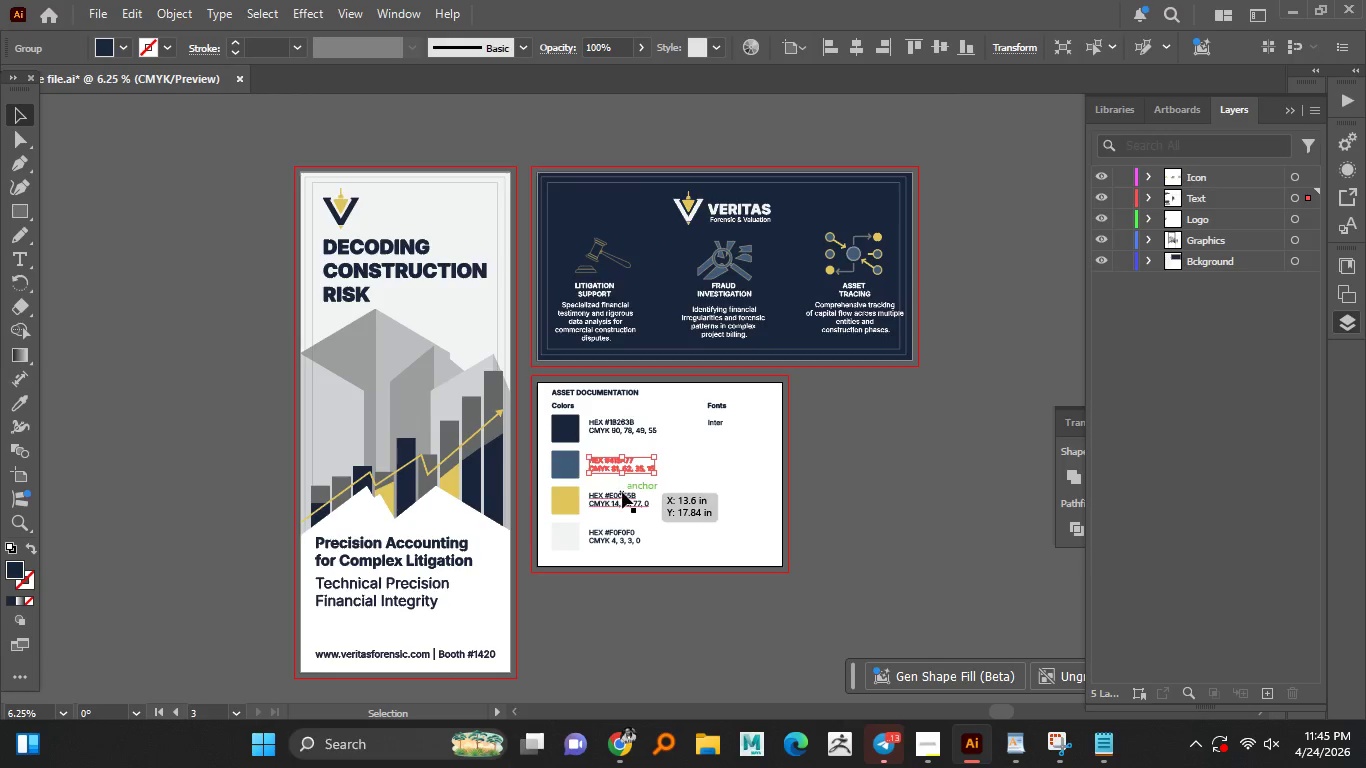 
left_click([622, 492])
 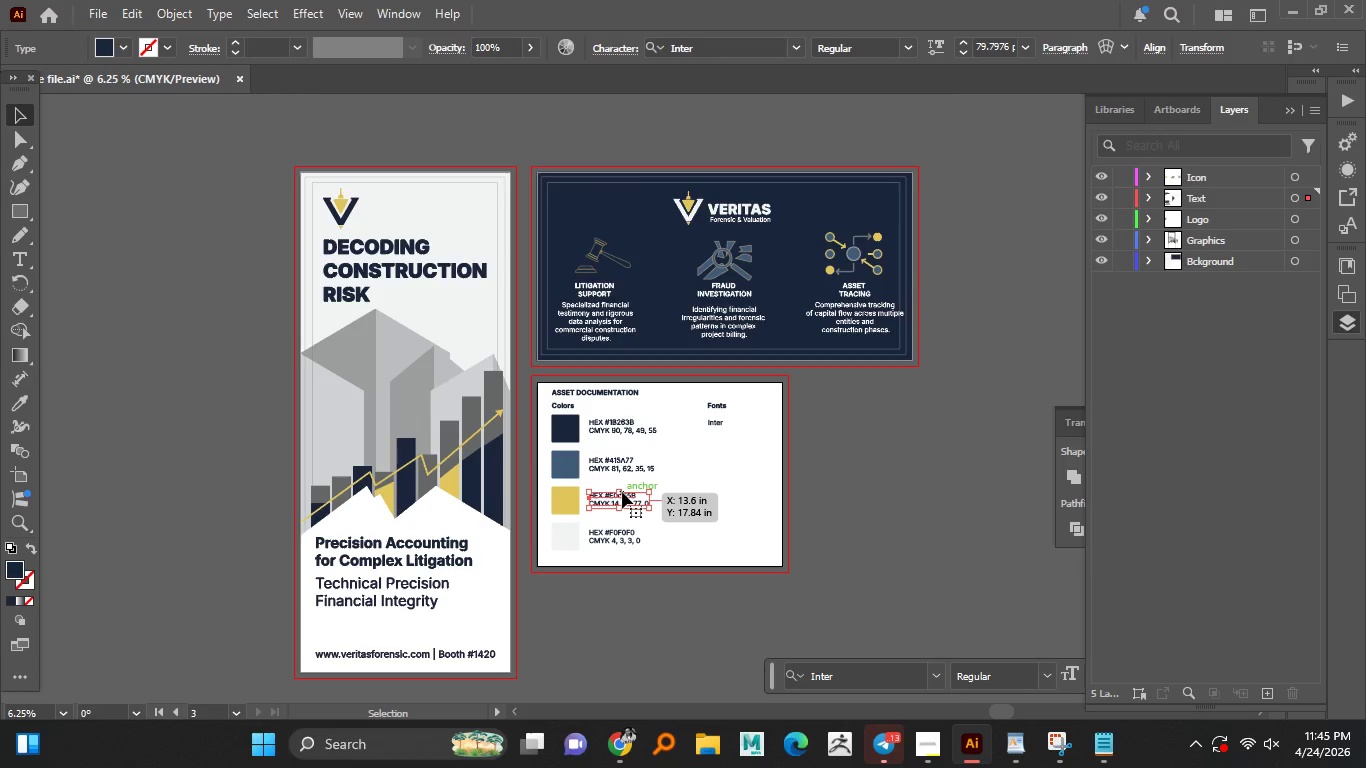 
right_click([622, 492])
 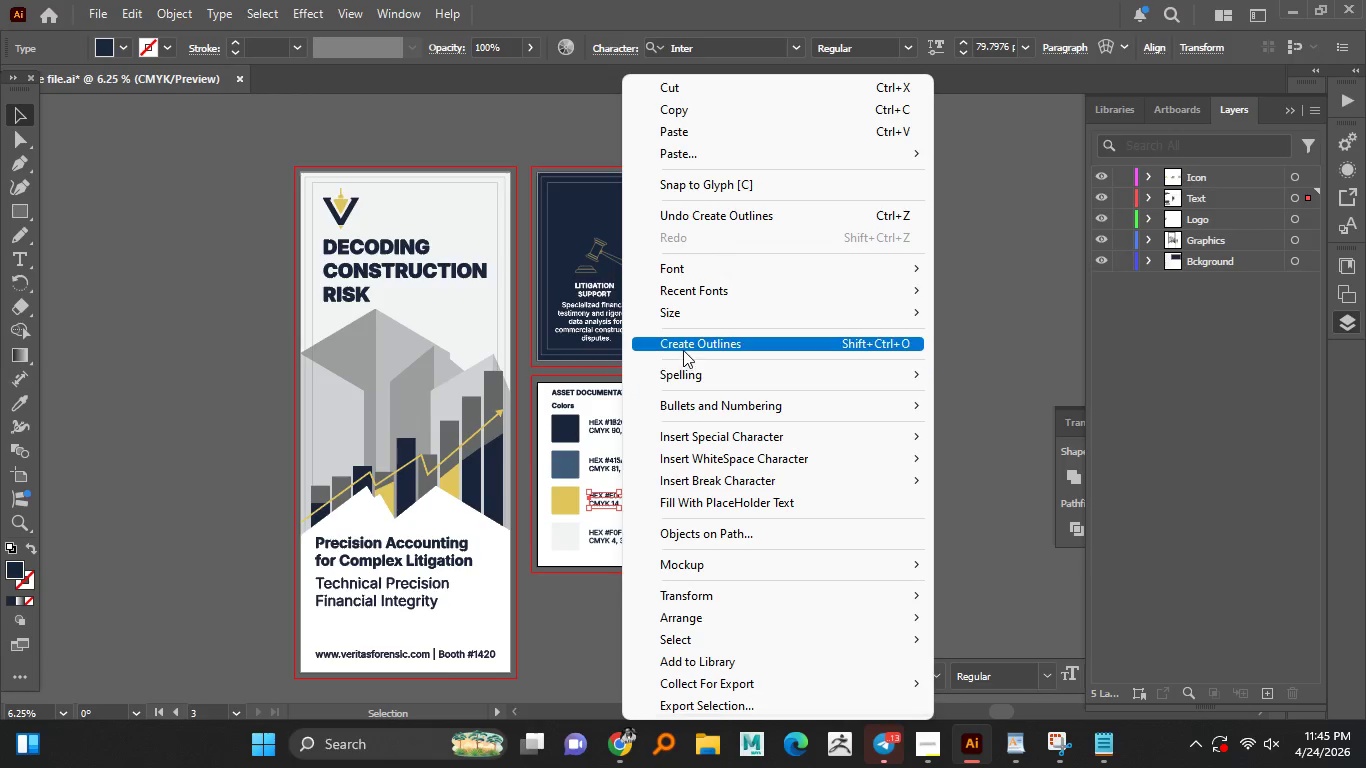 
left_click([683, 350])
 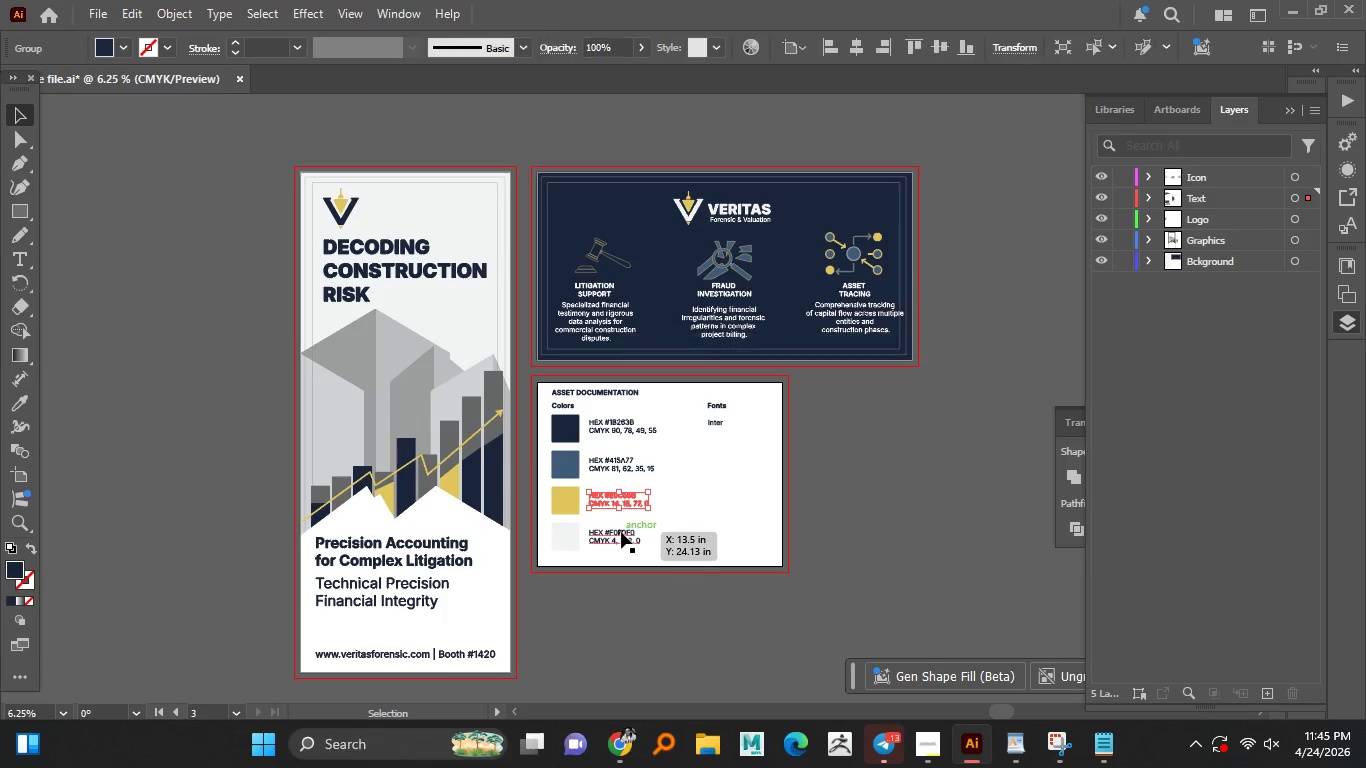 
left_click([621, 532])
 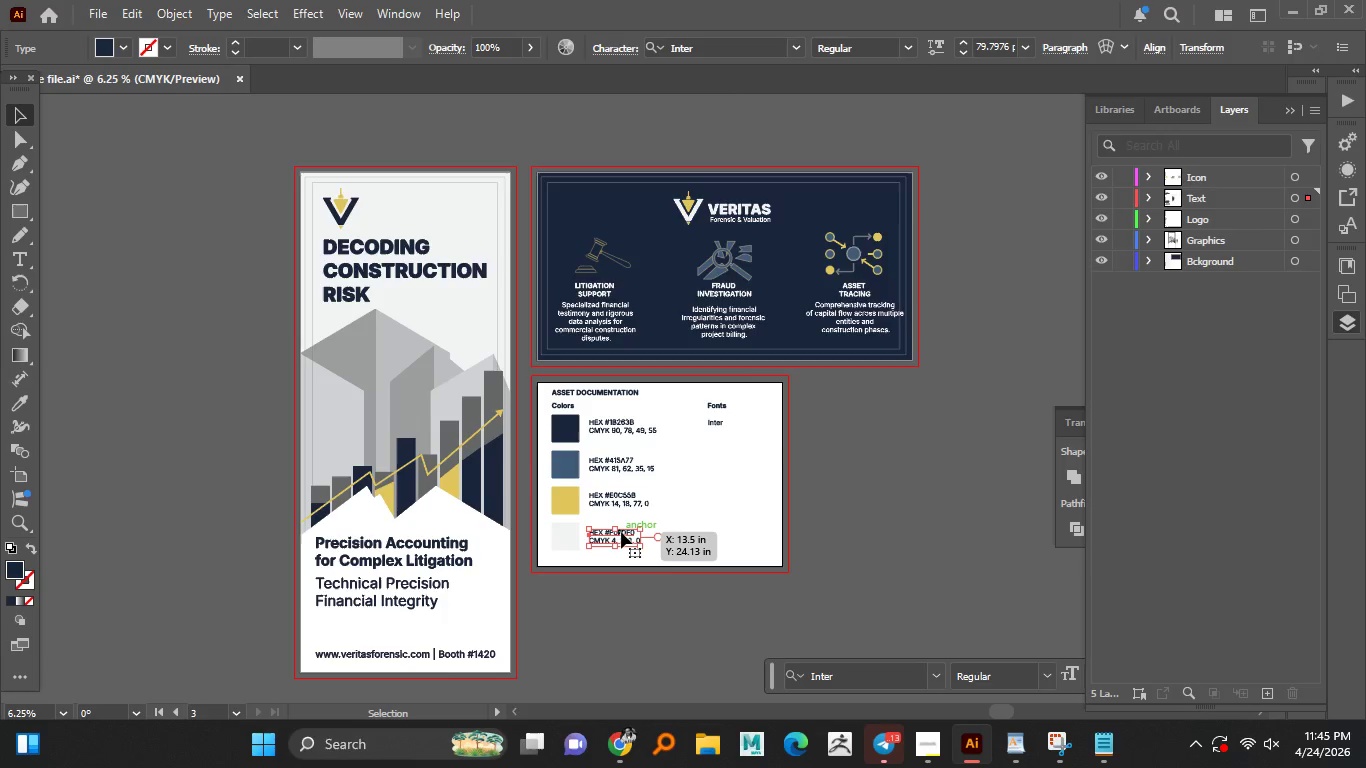 
double_click([621, 532])
 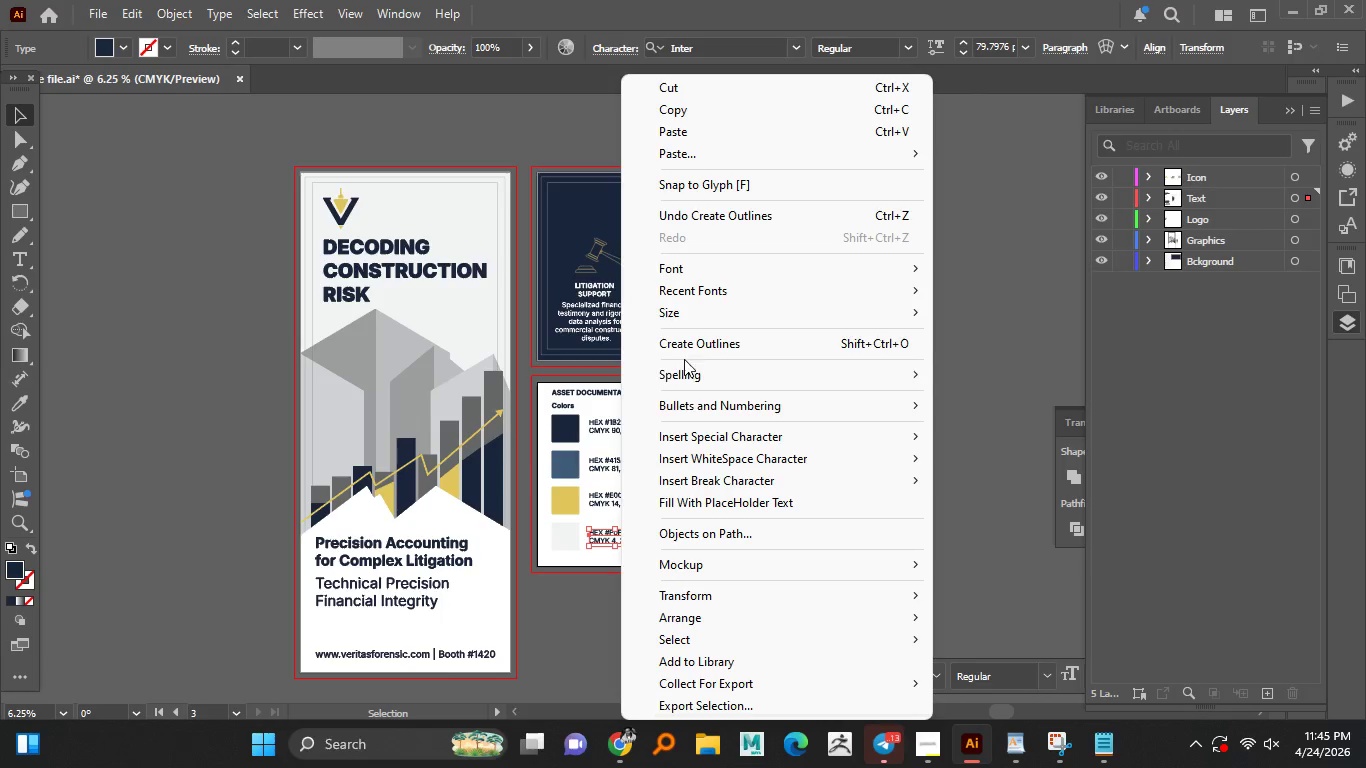 
left_click([687, 352])
 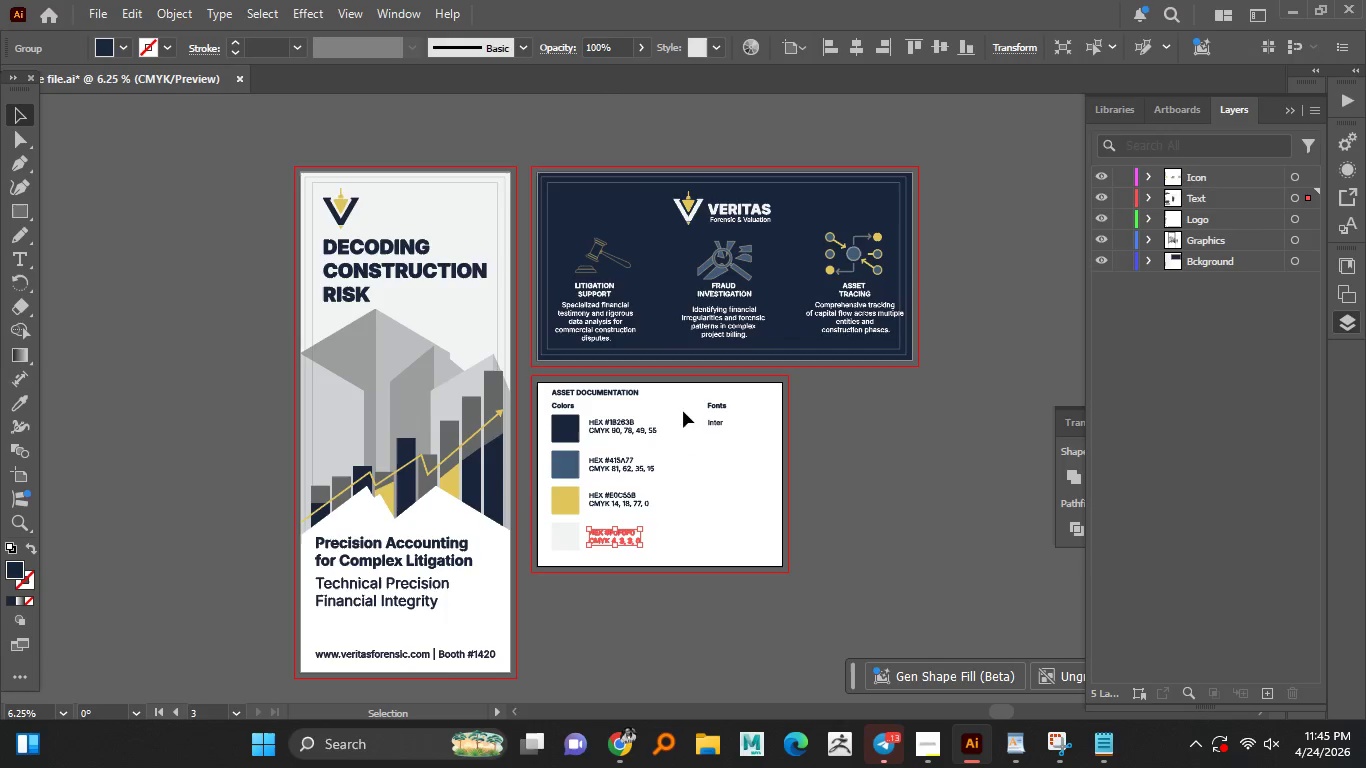 
hold_key(key=AltLeft, duration=0.45)
scroll: coordinate [718, 404], scroll_direction: up, amount: 2.0
 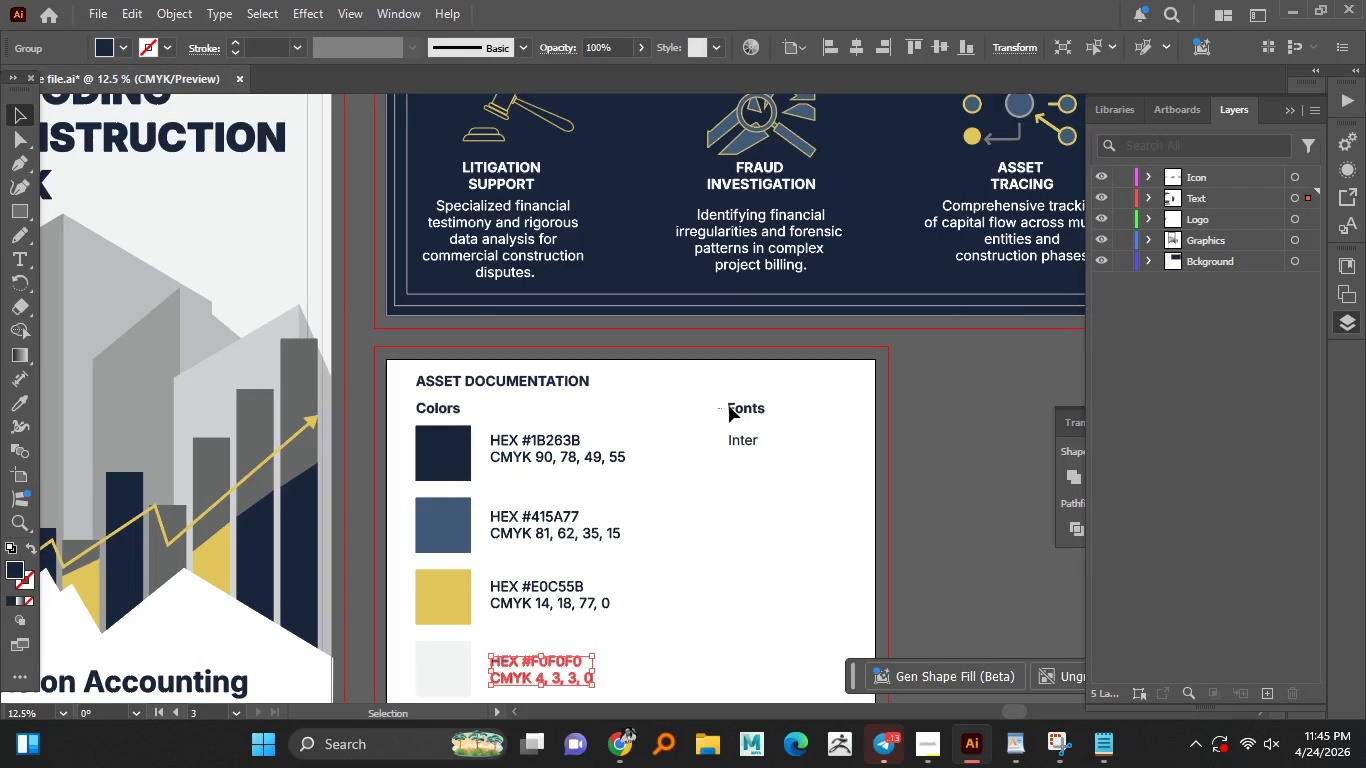 
double_click([730, 405])
 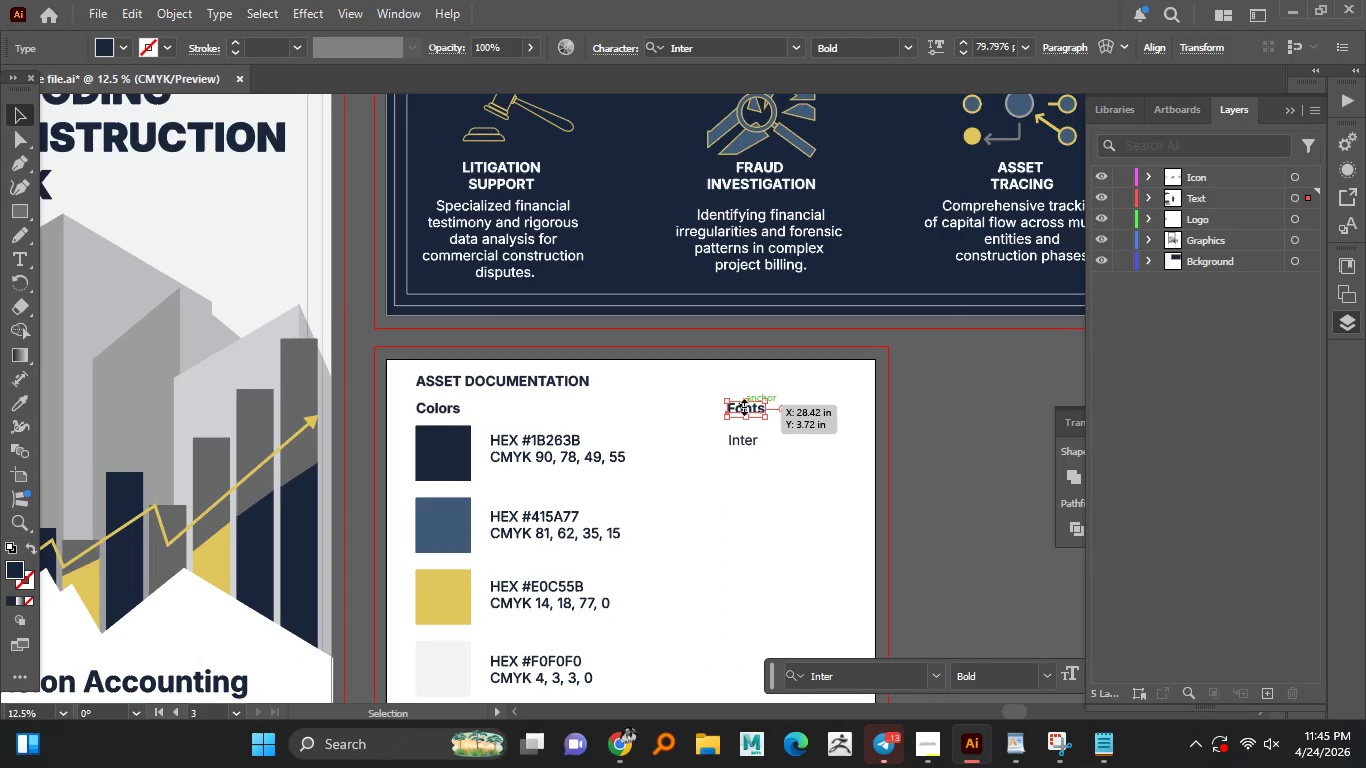 
right_click([742, 405])
 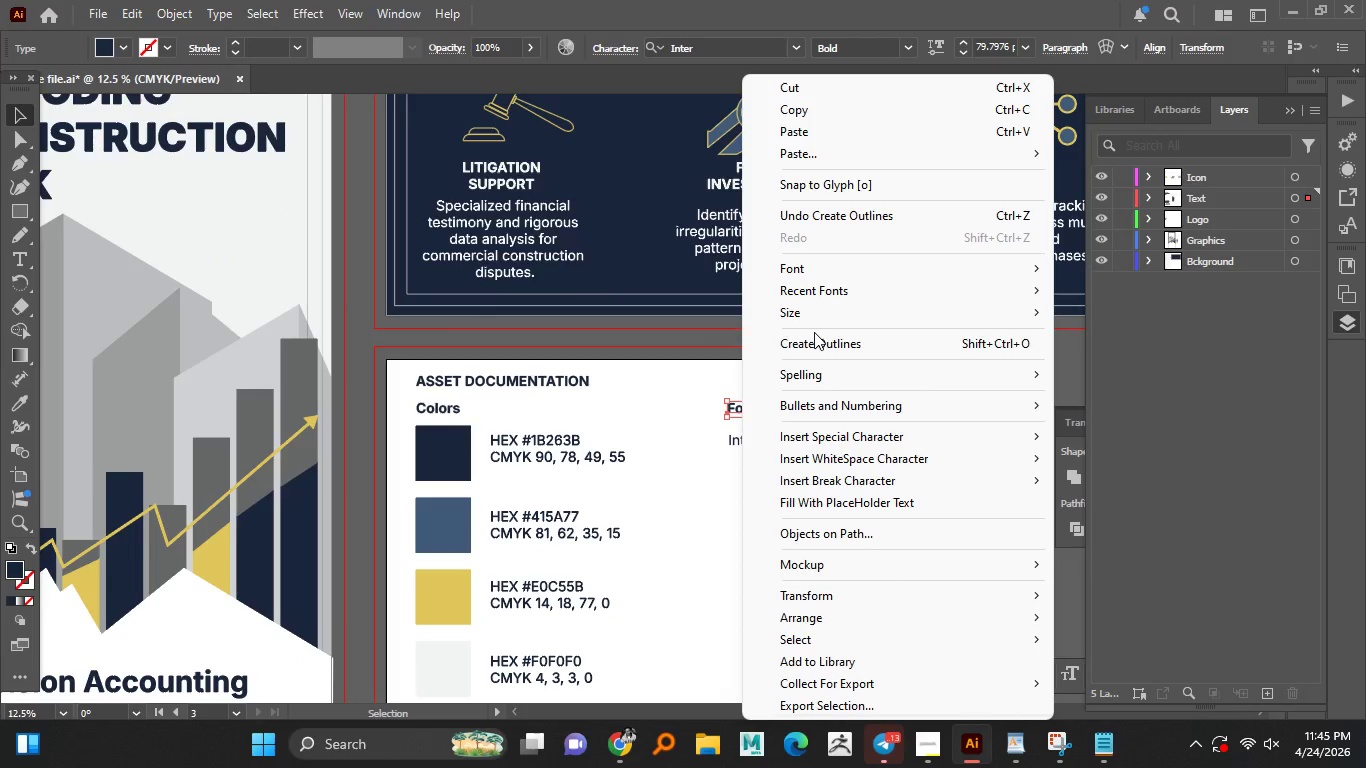 
left_click([814, 338])
 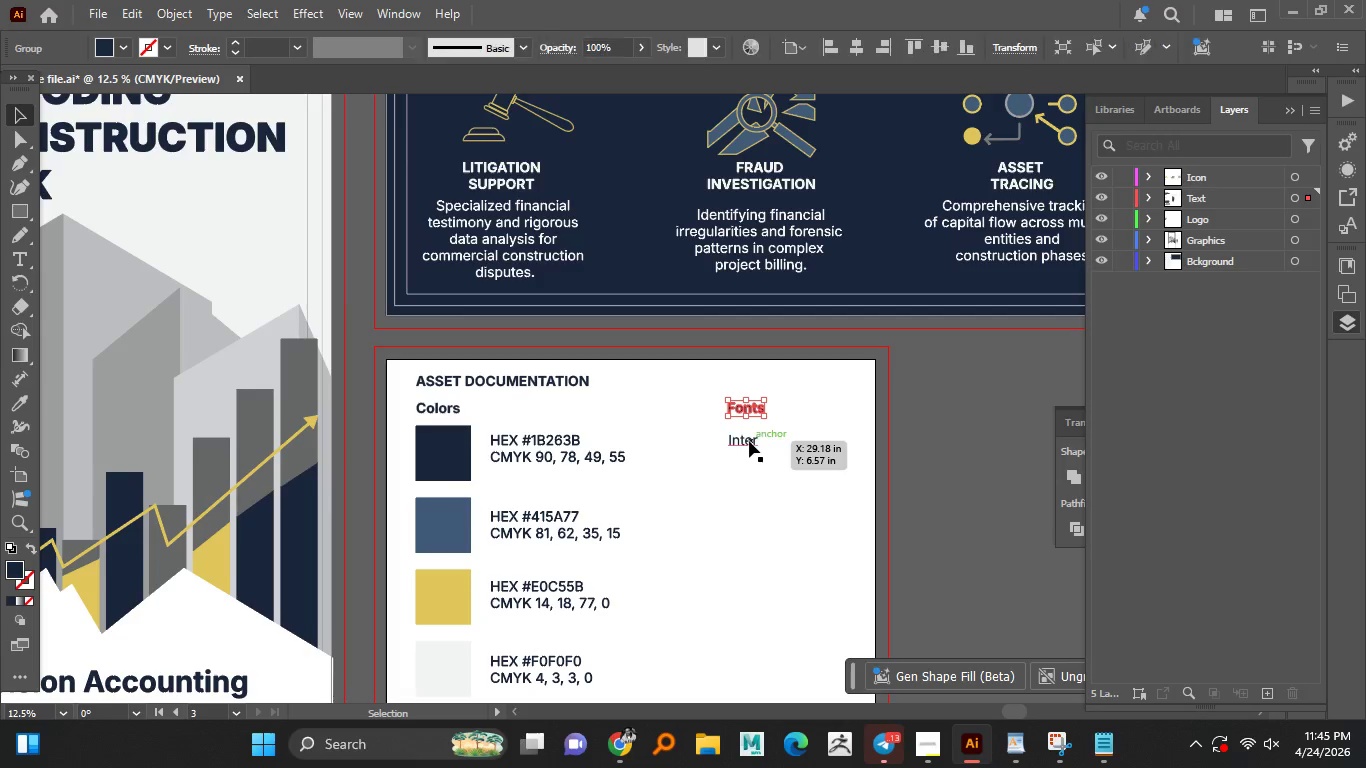 
left_click([749, 441])
 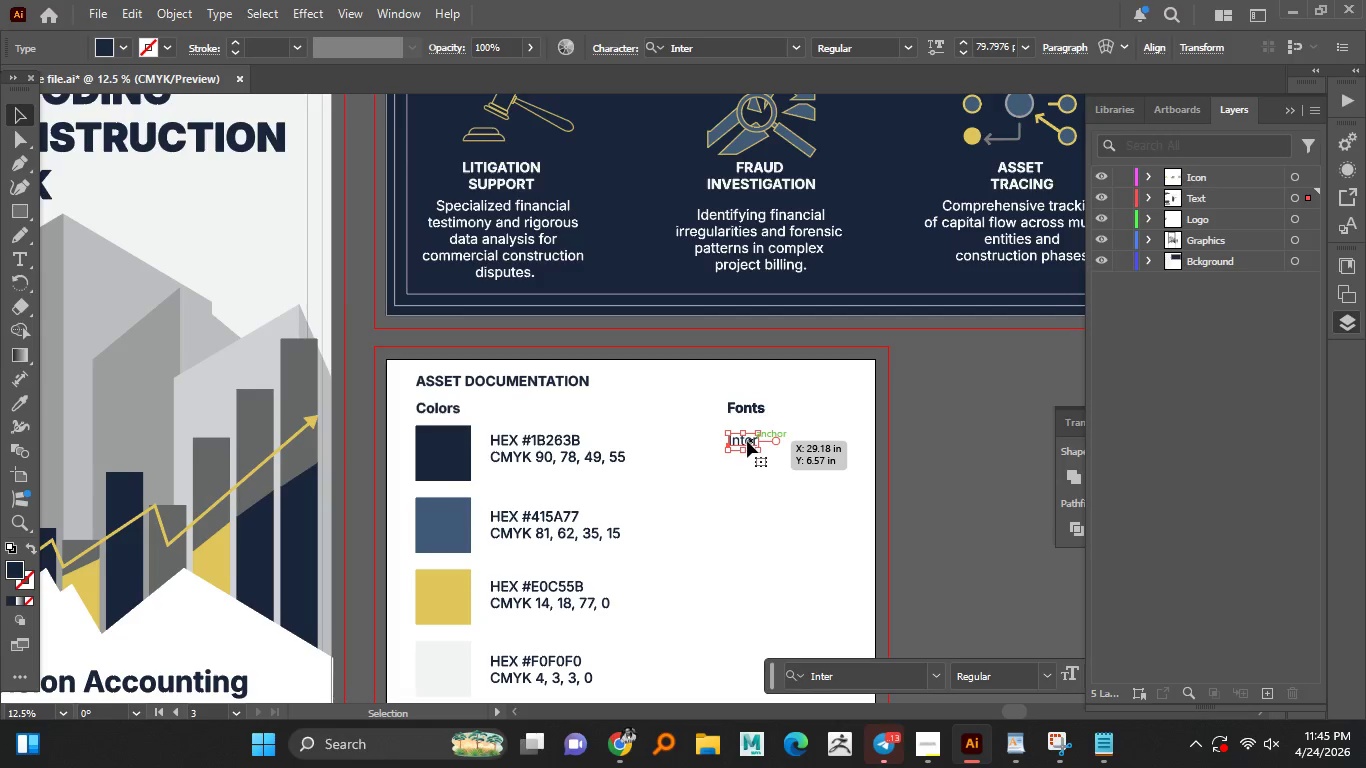 
right_click([747, 441])
 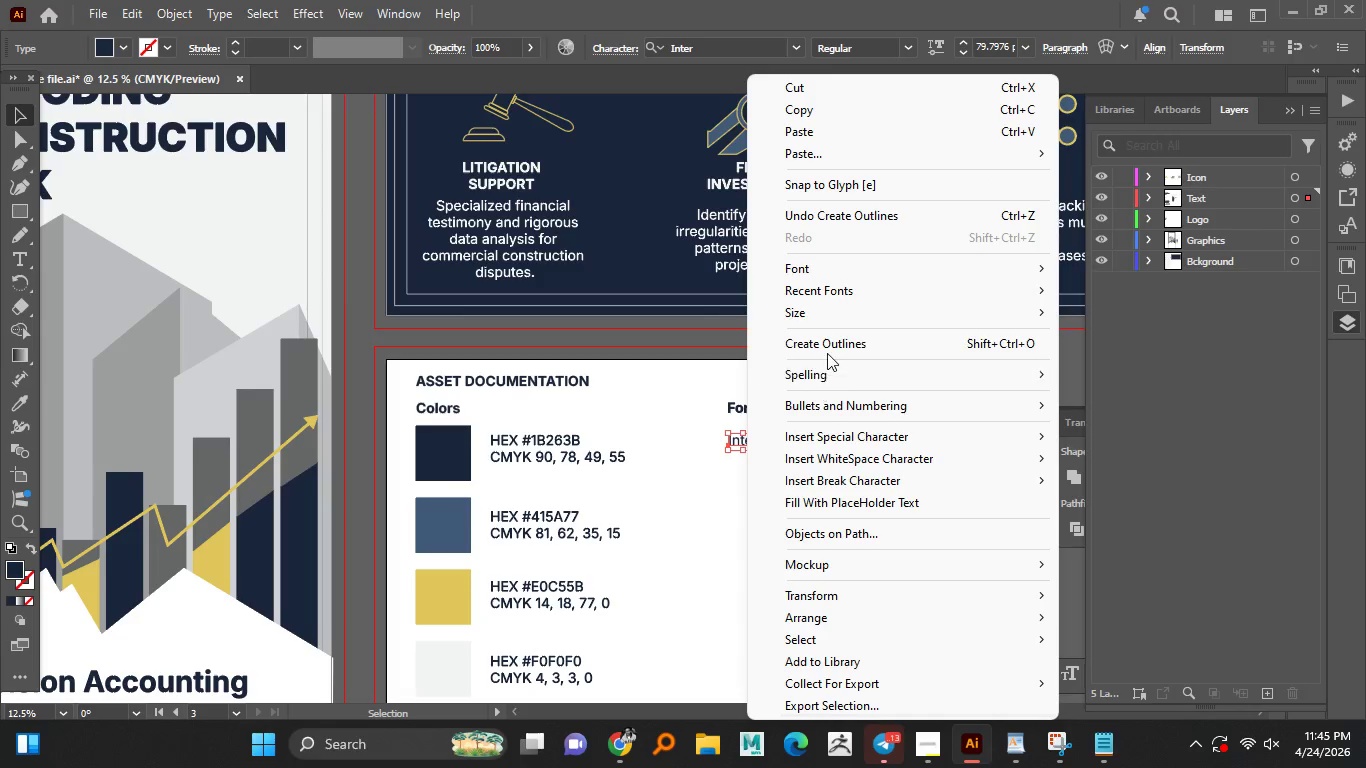 
left_click([827, 353])
 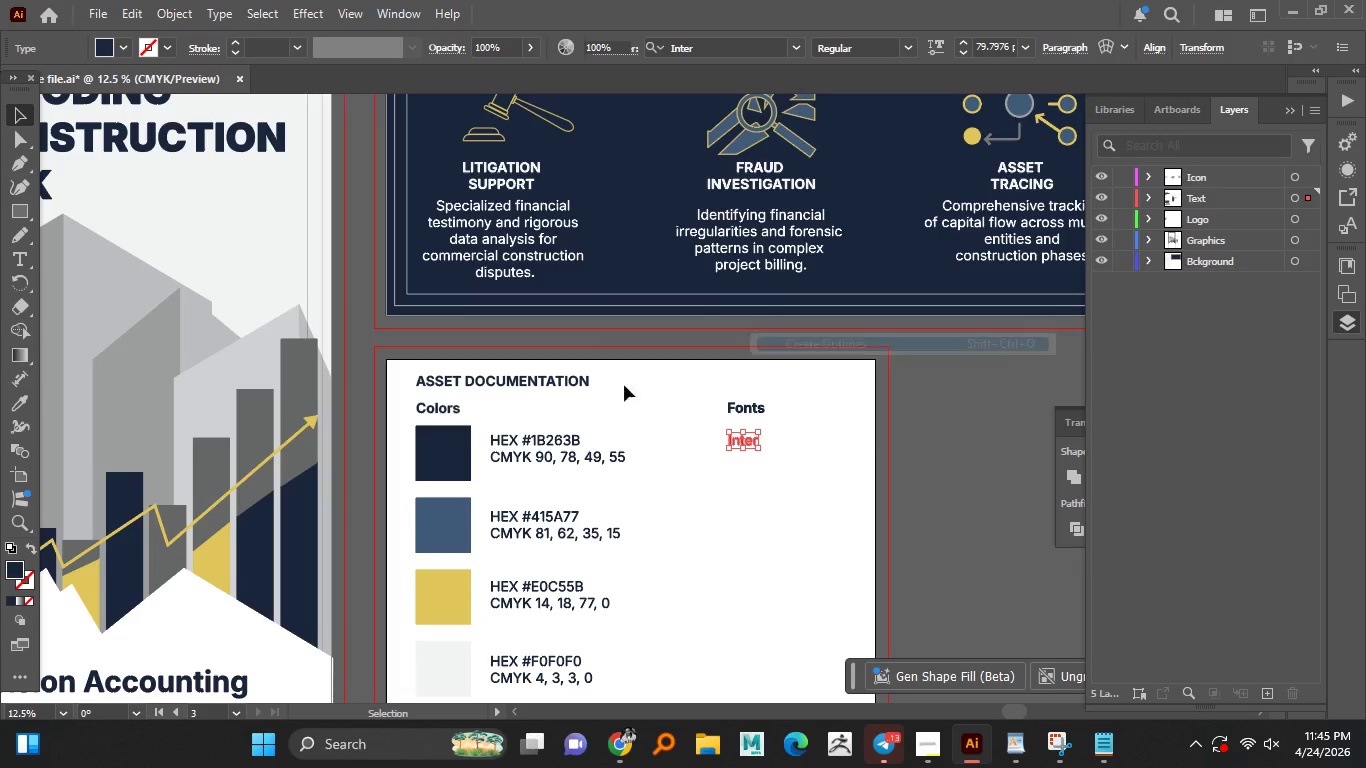 
hold_key(key=AltLeft, duration=0.59)
 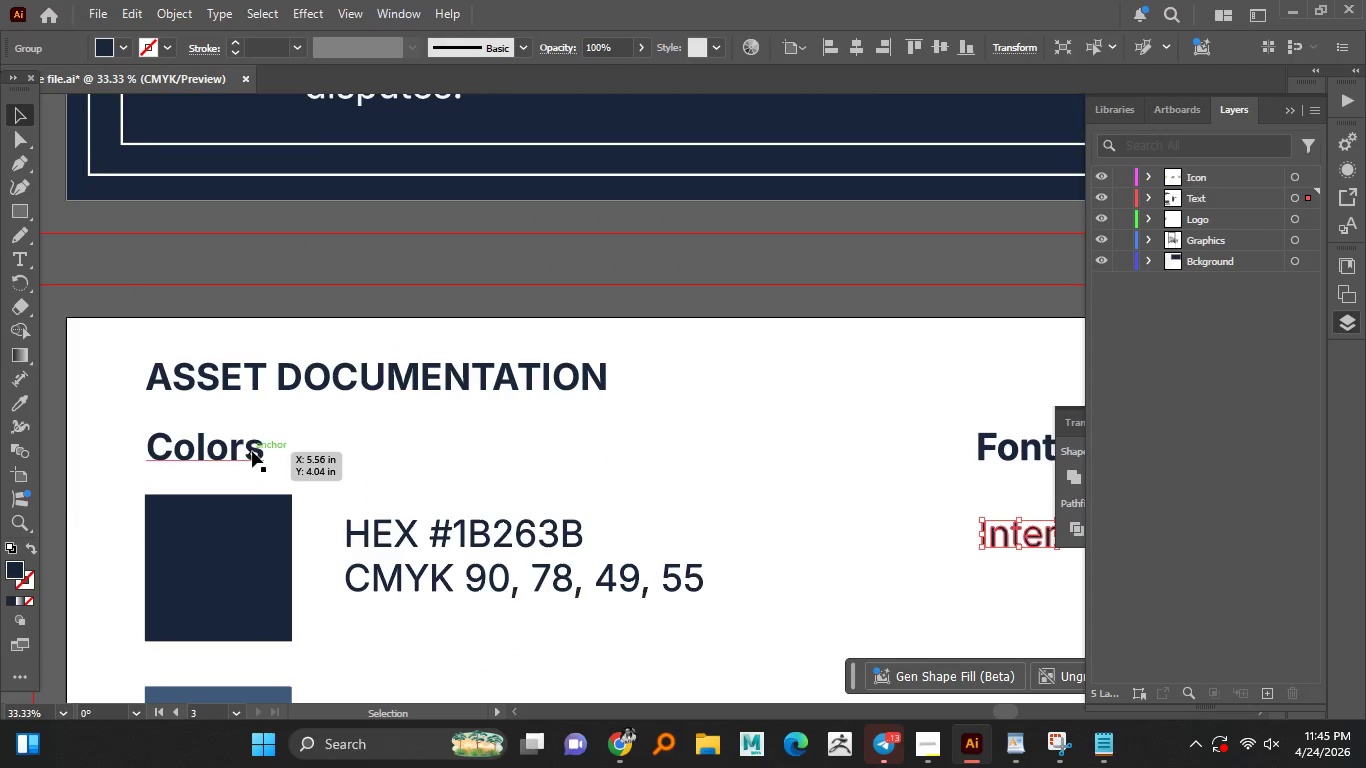 
hold_key(key=AltLeft, duration=4.58)
 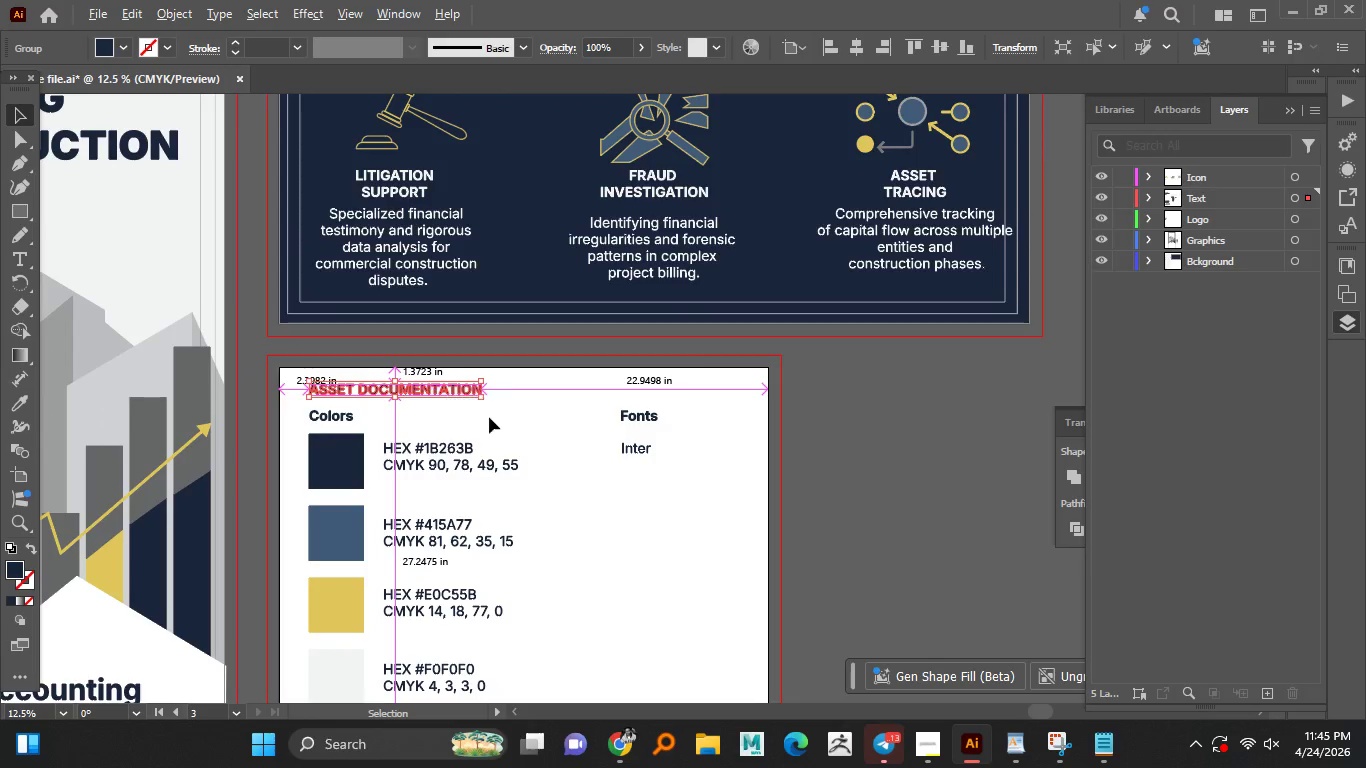 
scroll: coordinate [578, 385], scroll_direction: up, amount: 3.0
 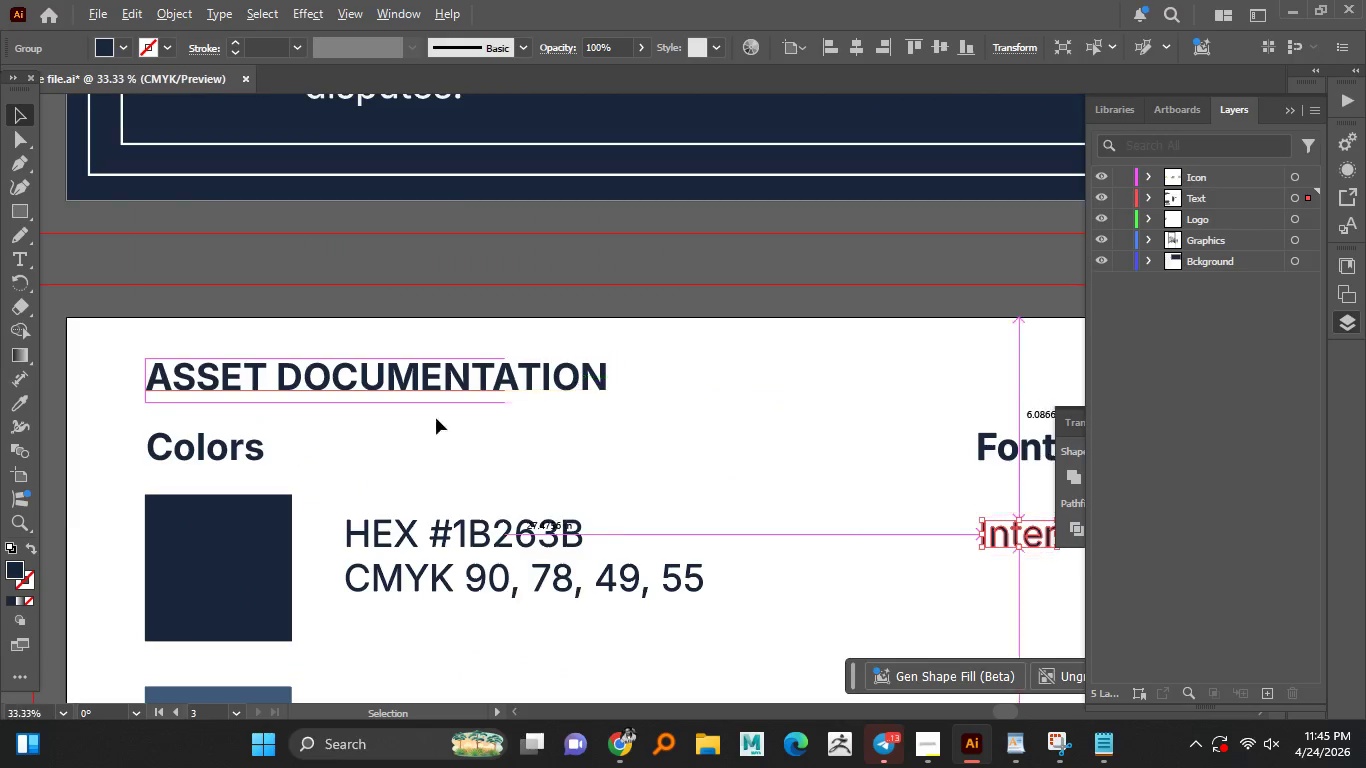 
left_click([252, 451])
 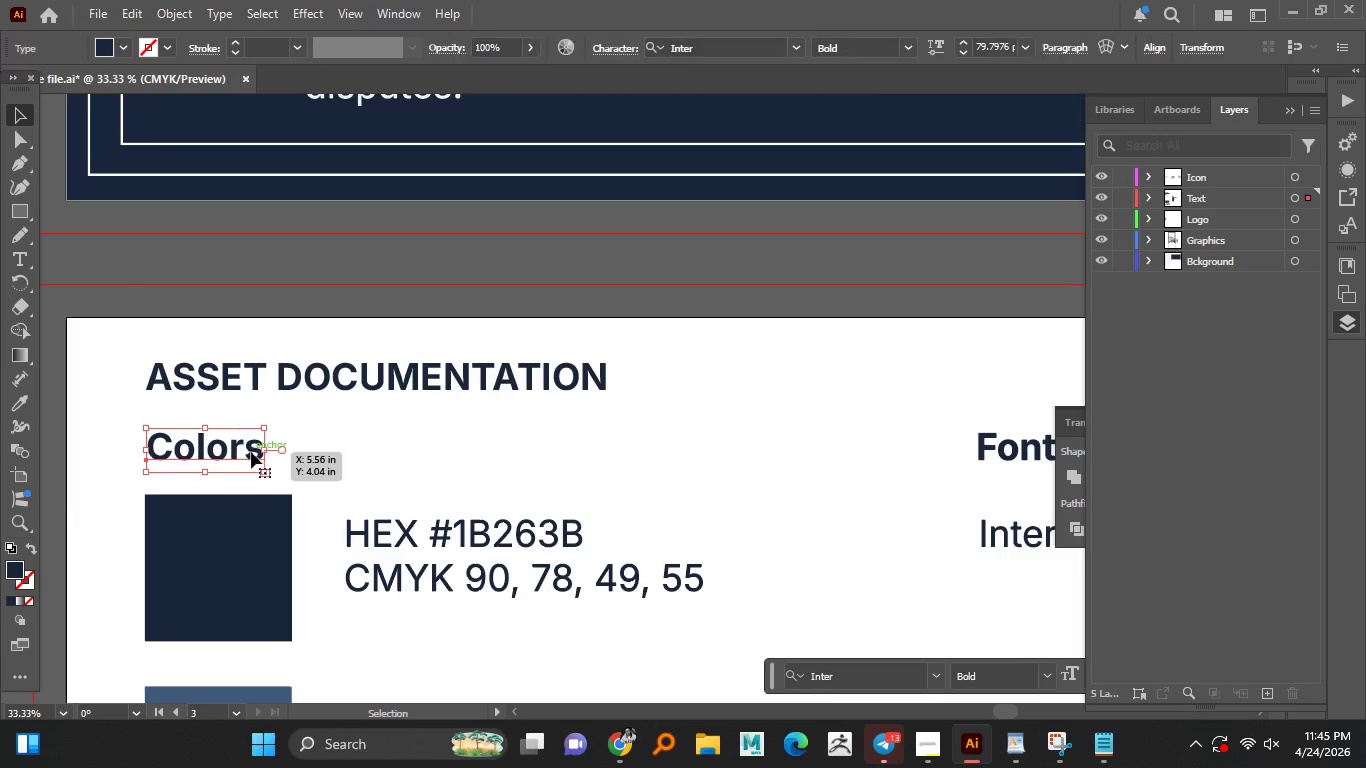 
right_click([251, 452])
 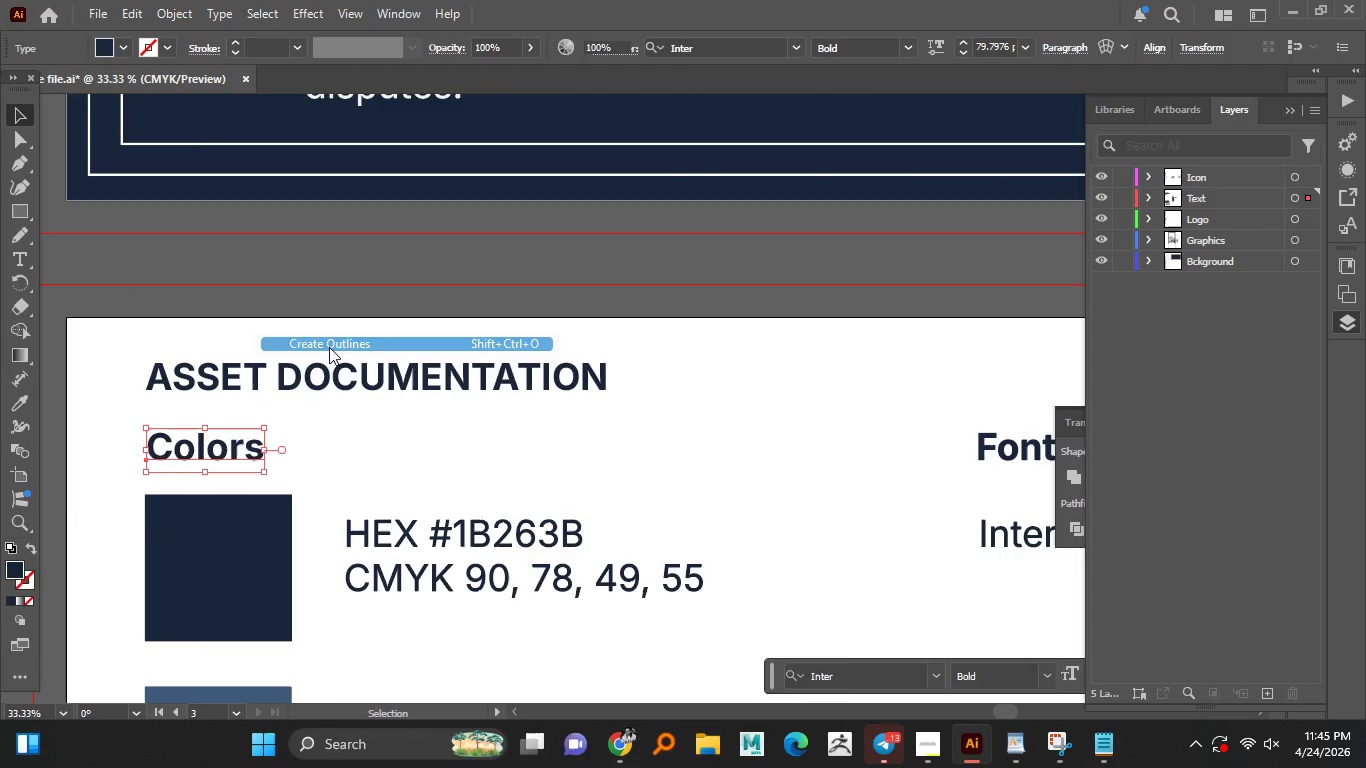 
double_click([304, 372])
 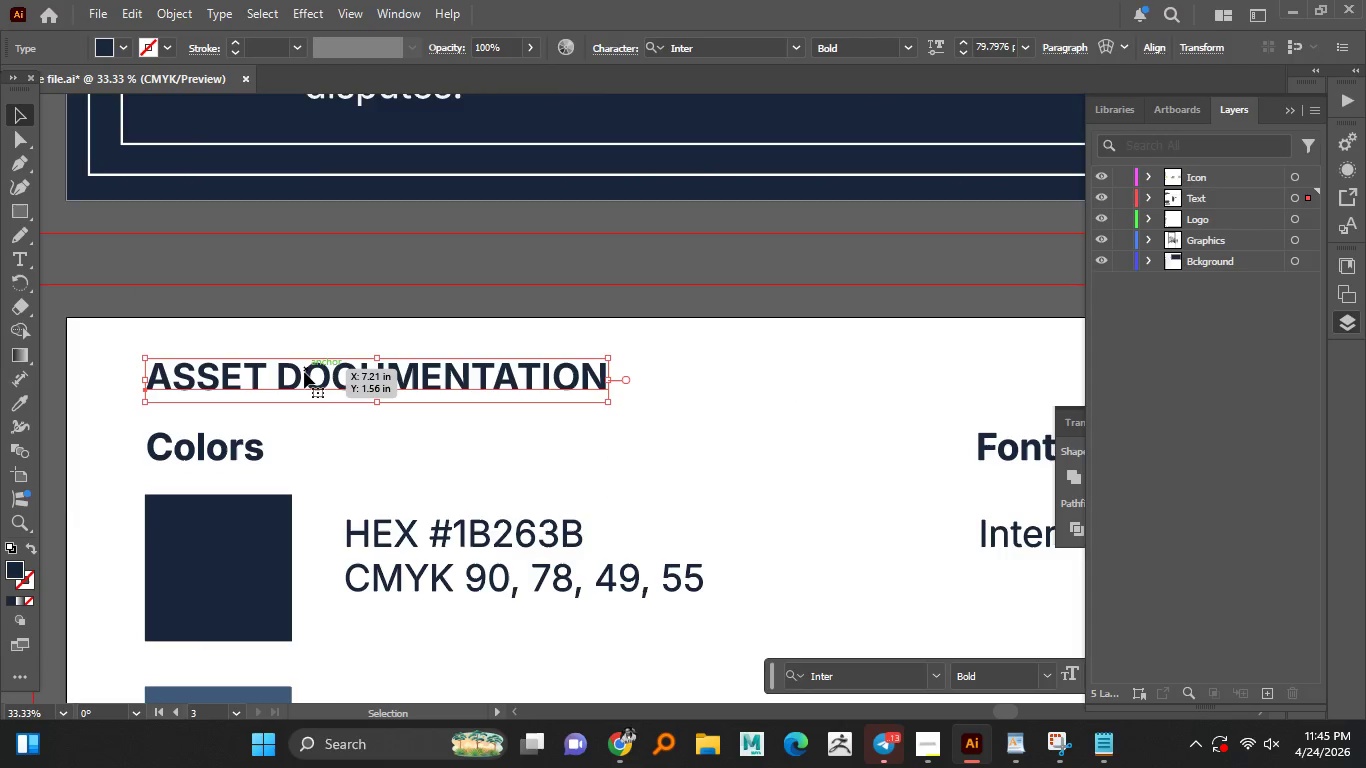 
right_click([304, 372])
 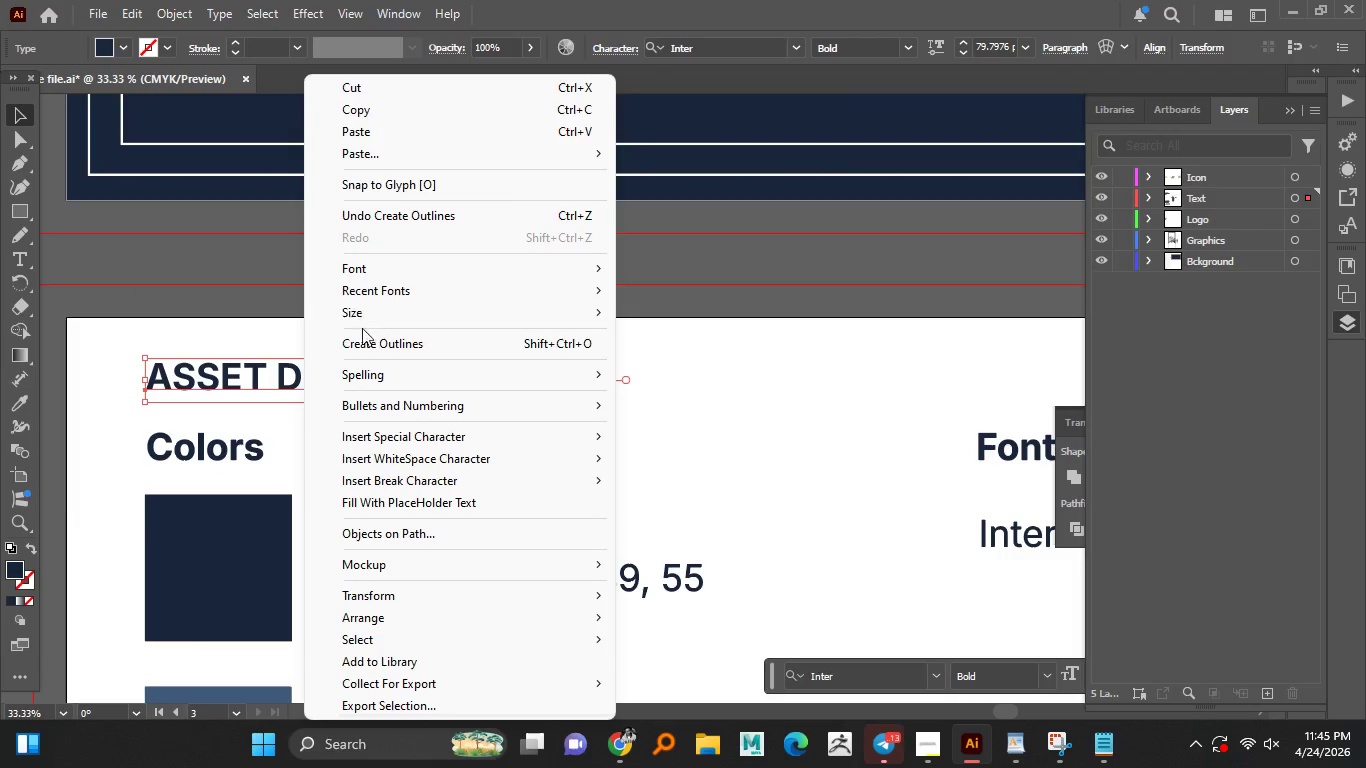 
left_click([363, 341])
 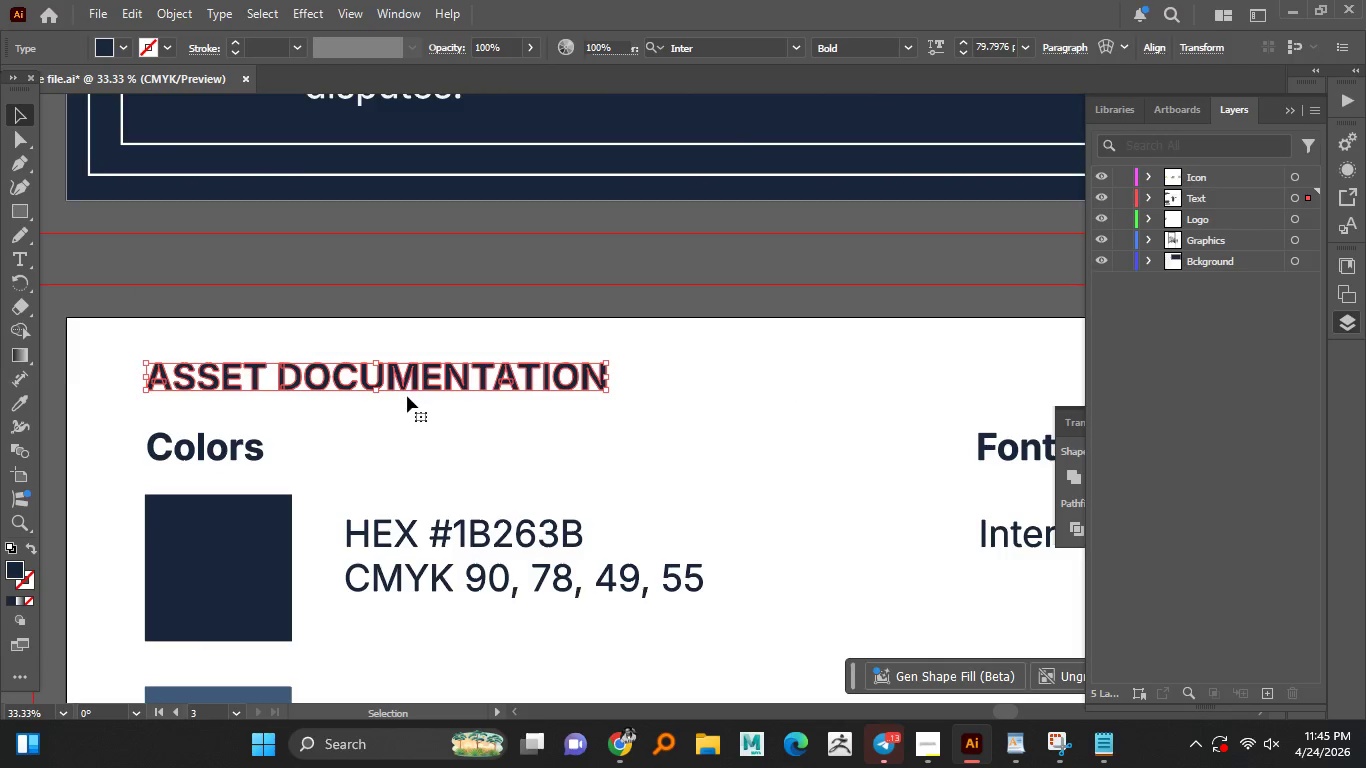 
hold_key(key=AltLeft, duration=1.51)
scroll: coordinate [507, 418], scroll_direction: down, amount: 4.0
 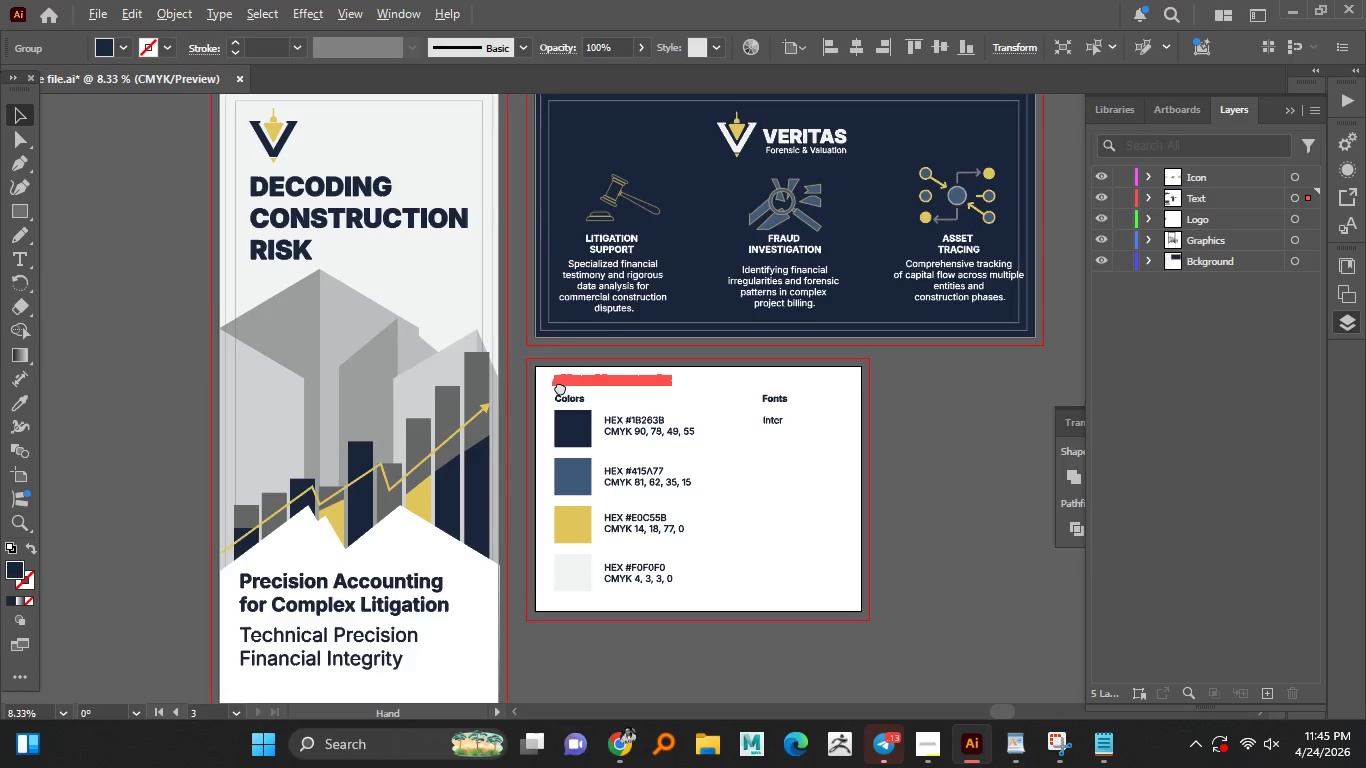 
key(Alt+AltLeft)
 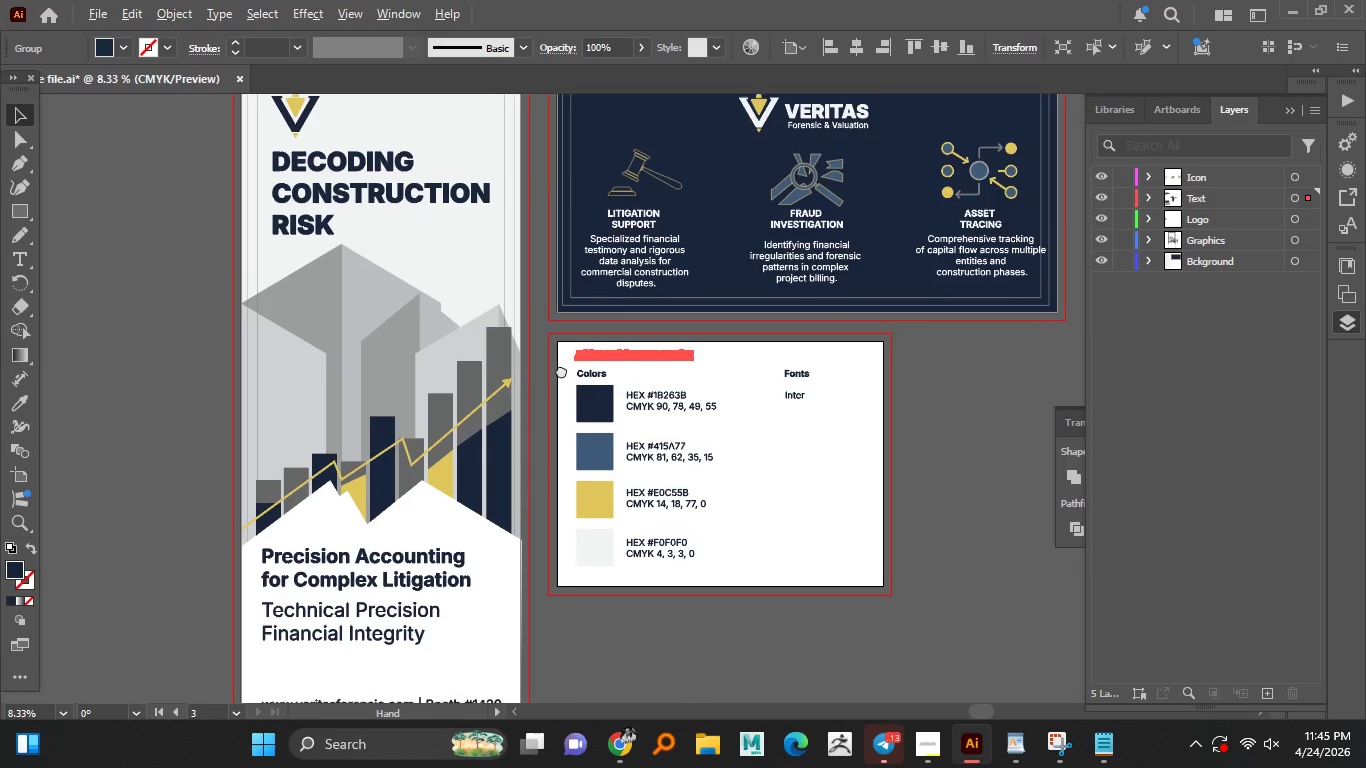 
key(Alt+AltLeft)
 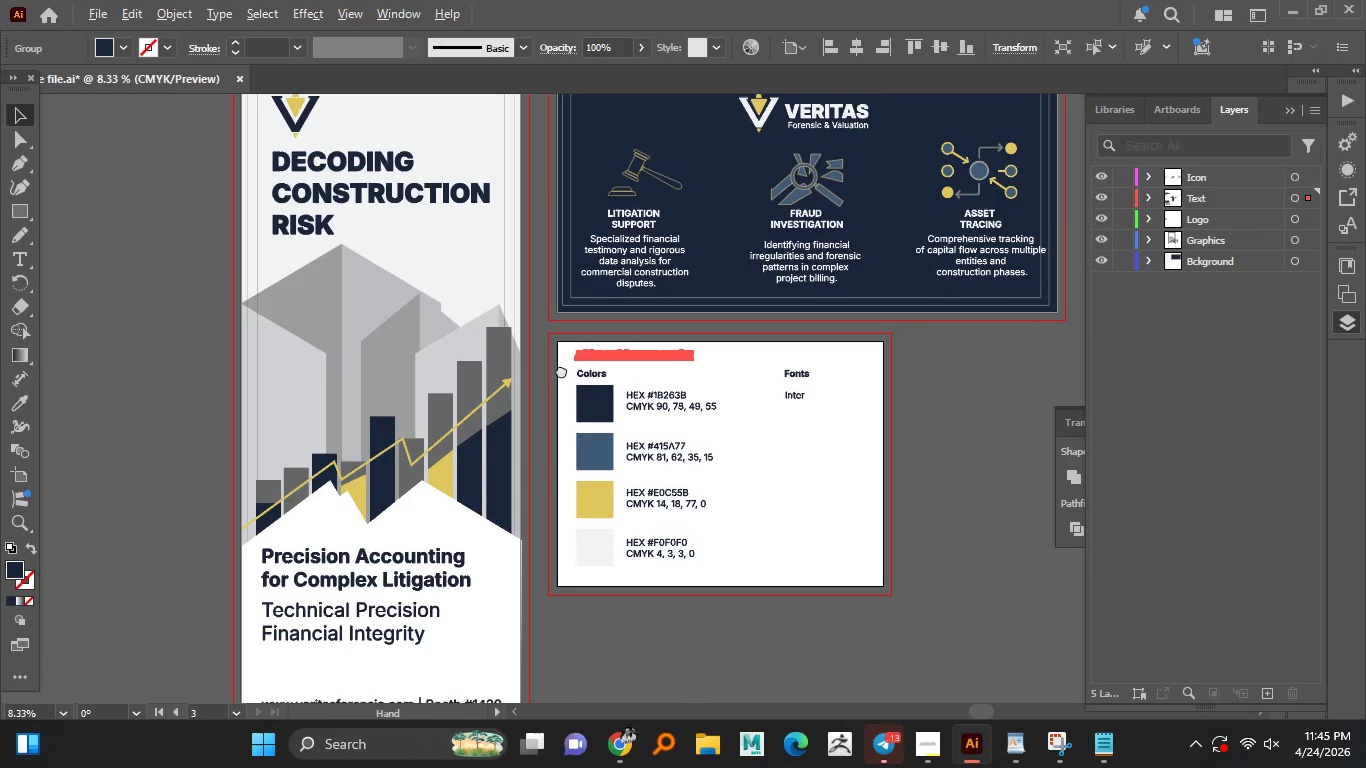 
key(Alt+AltLeft)
 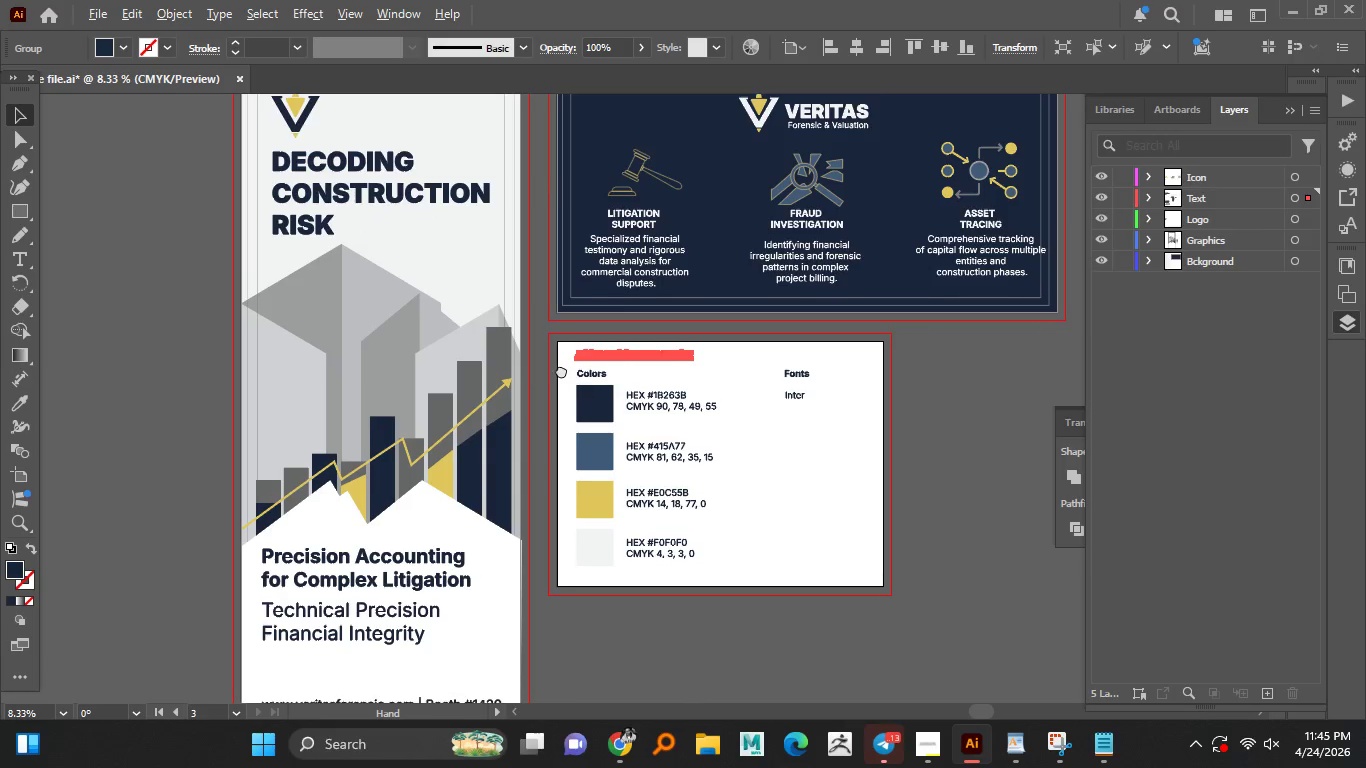 
key(Alt+AltLeft)
 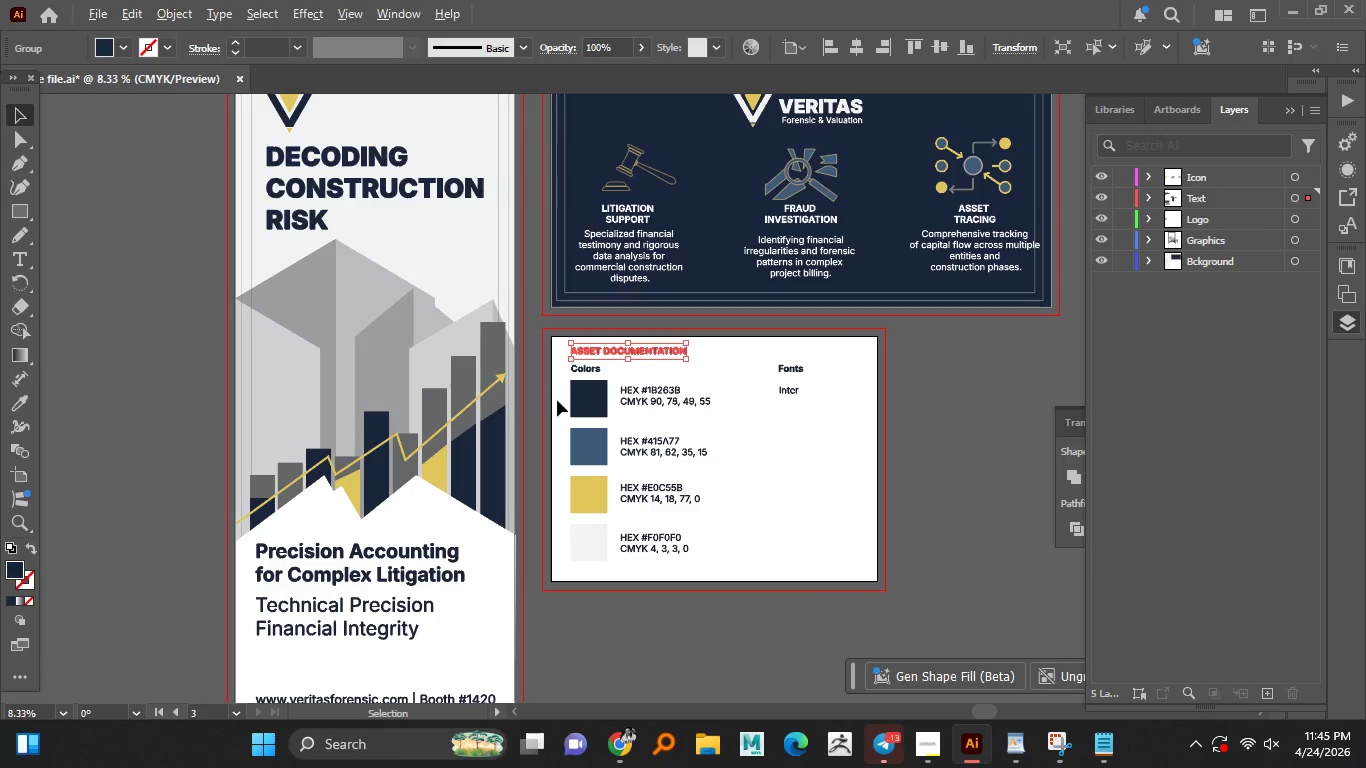 
hold_key(key=AltLeft, duration=0.67)
 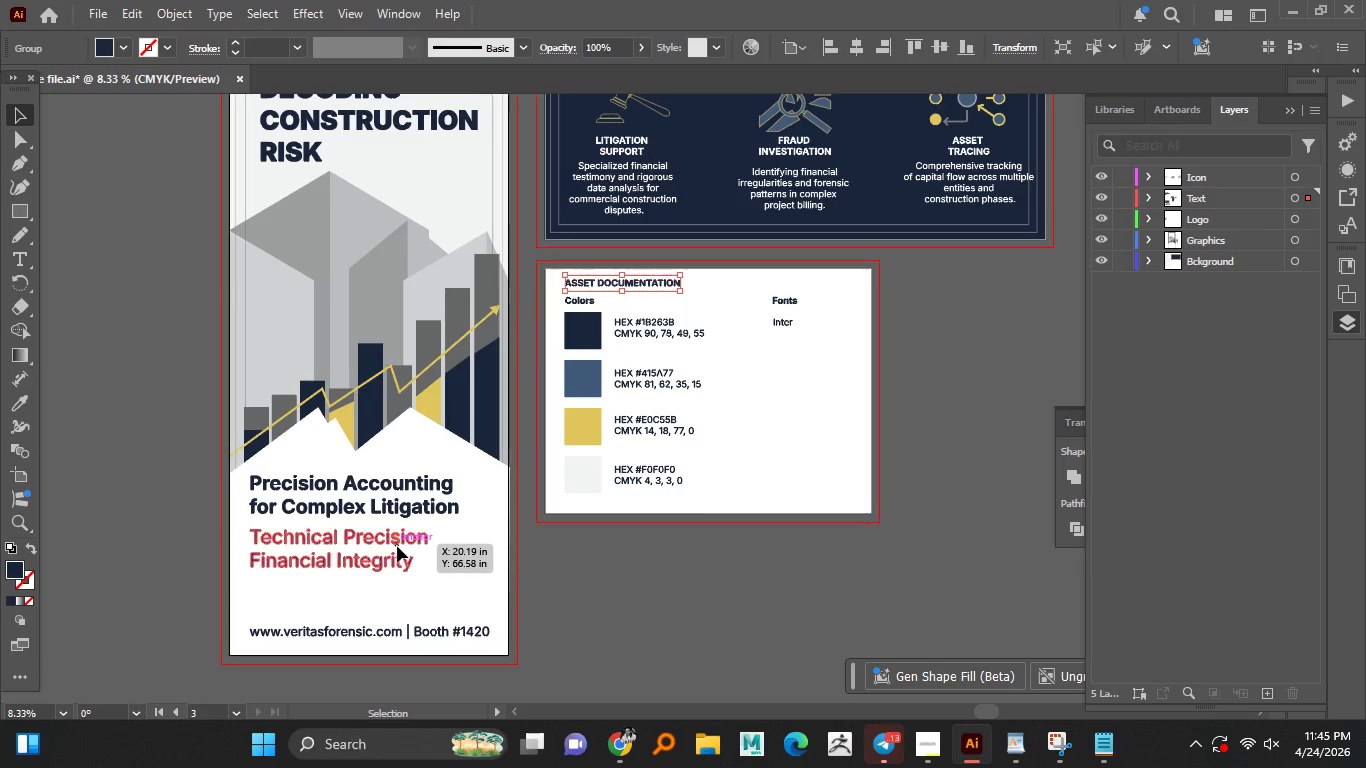 
left_click([397, 546])
 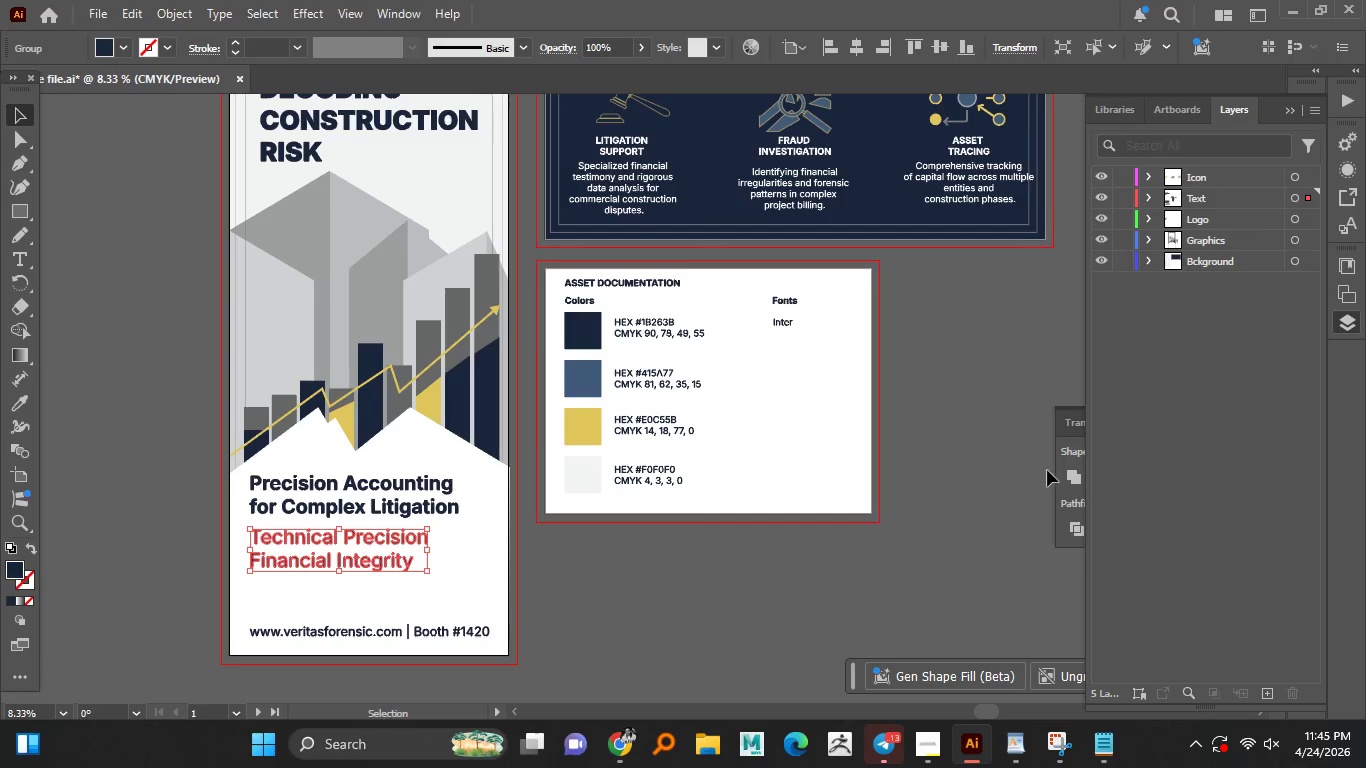 
left_click([1066, 472])
 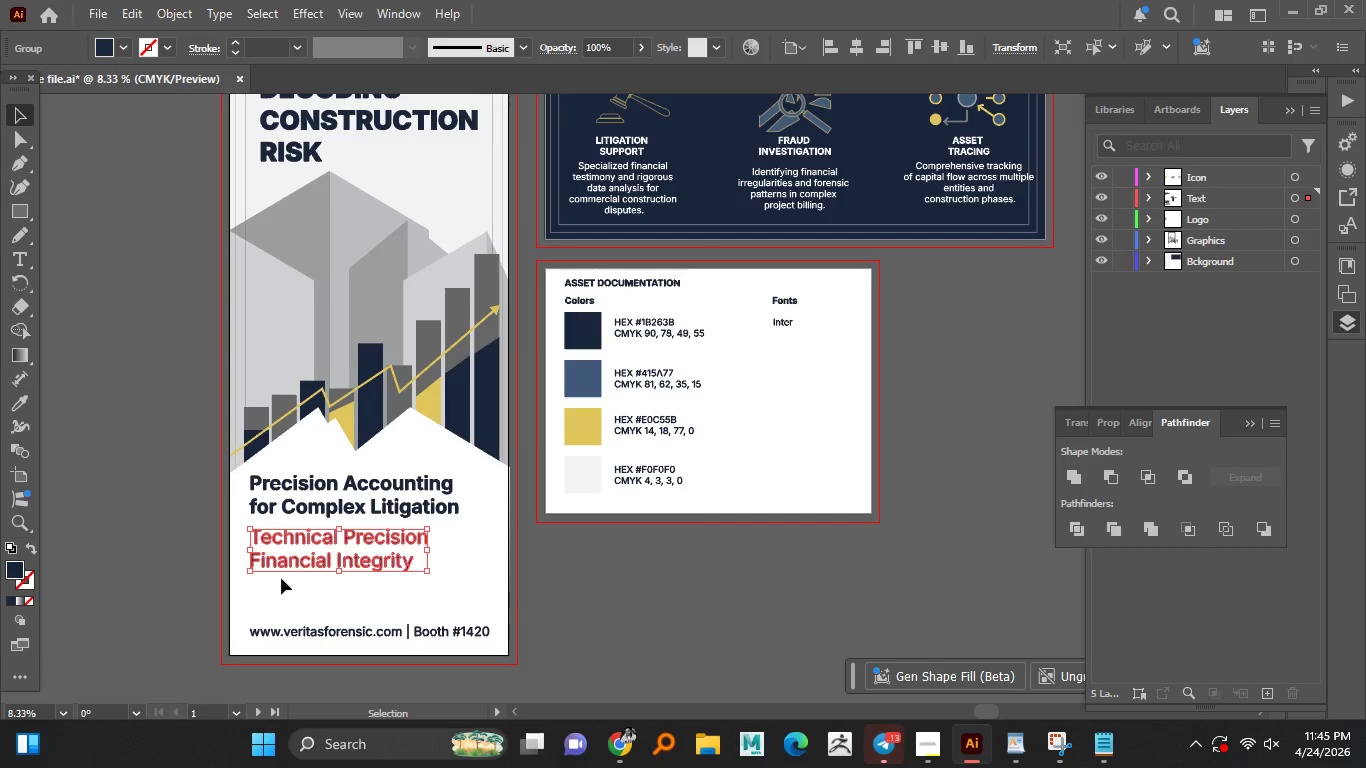 
left_click([331, 504])
 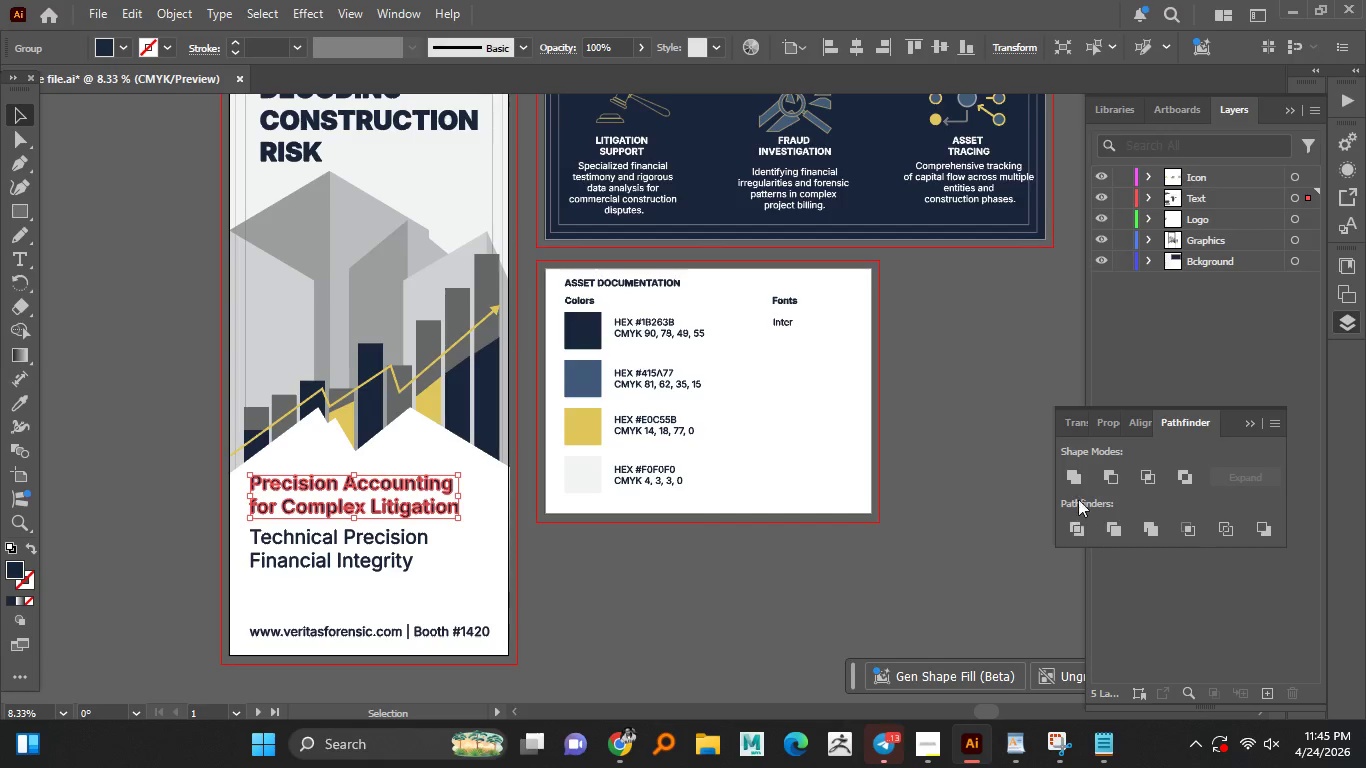 
left_click([1072, 481])
 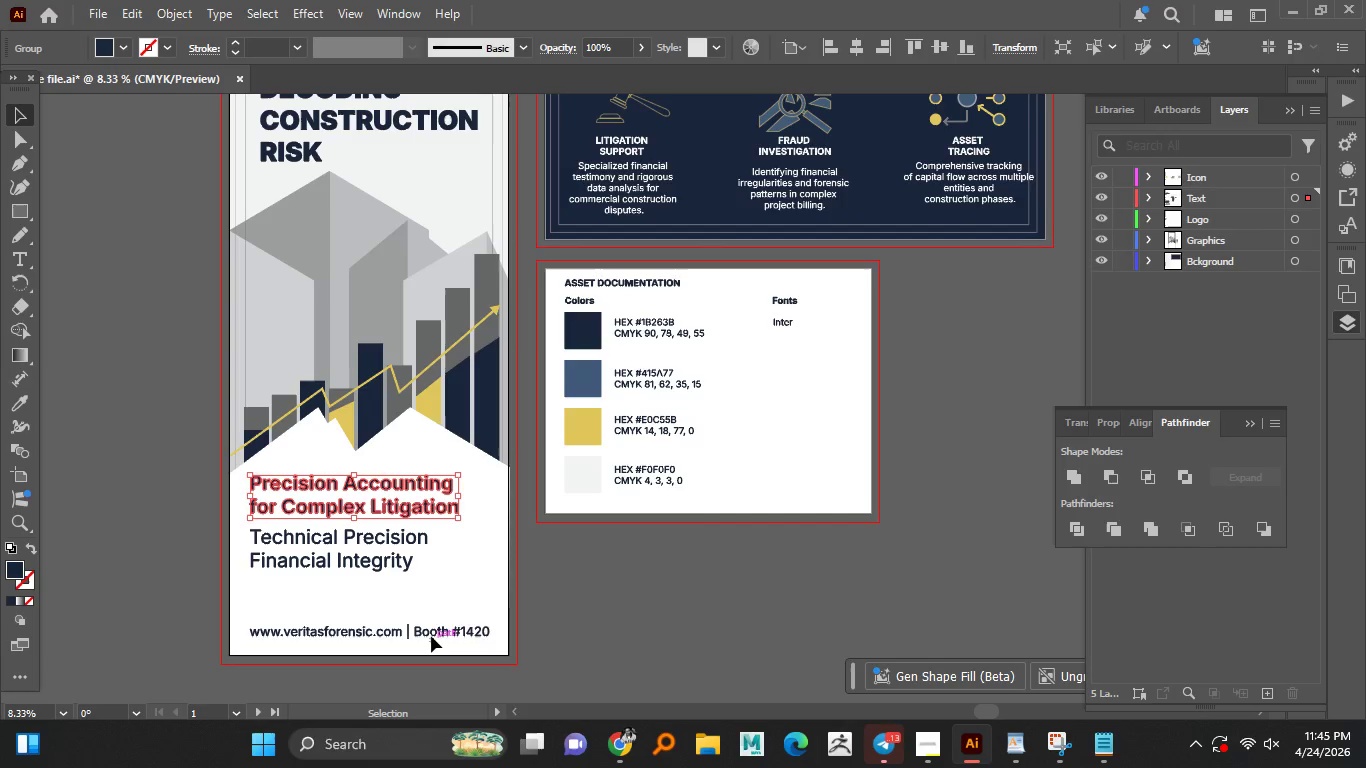 
left_click([431, 636])
 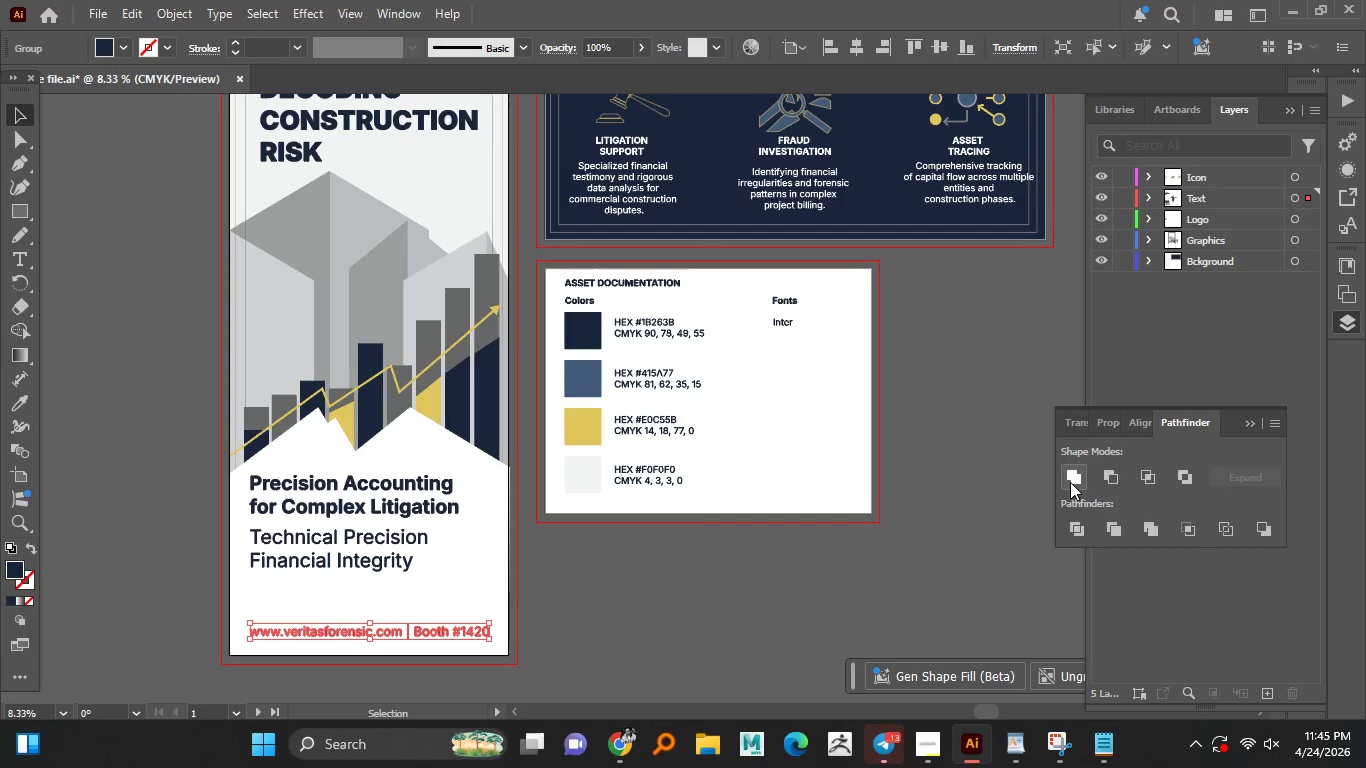 
left_click([1074, 481])
 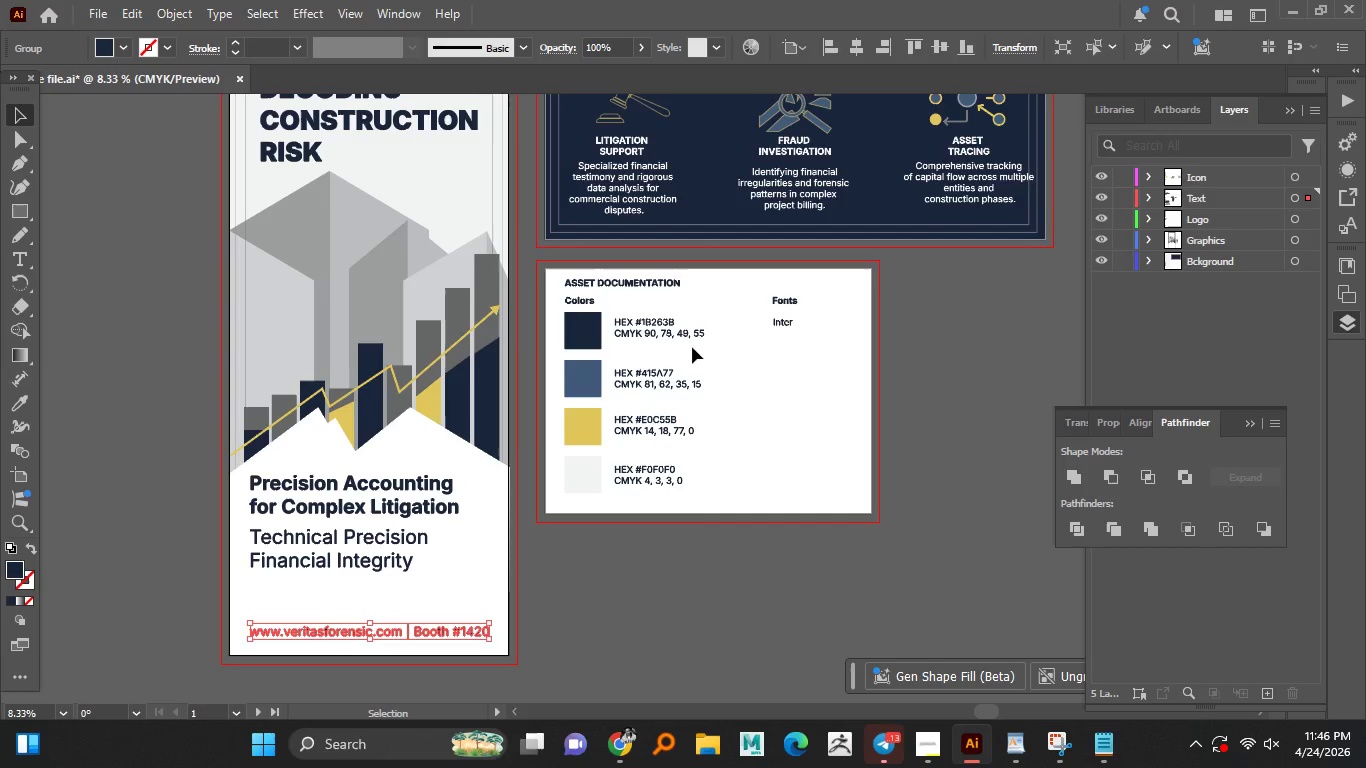 
left_click([648, 330])
 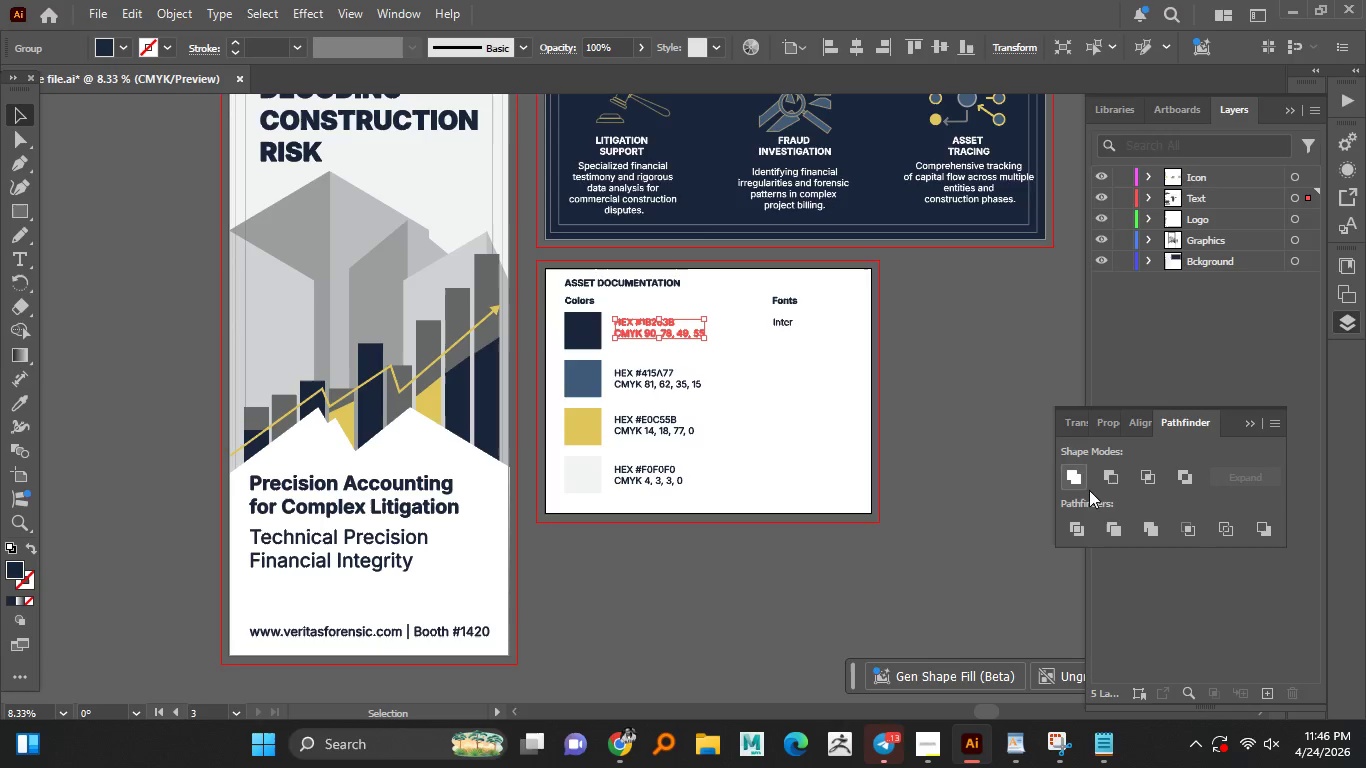 
left_click([1081, 475])
 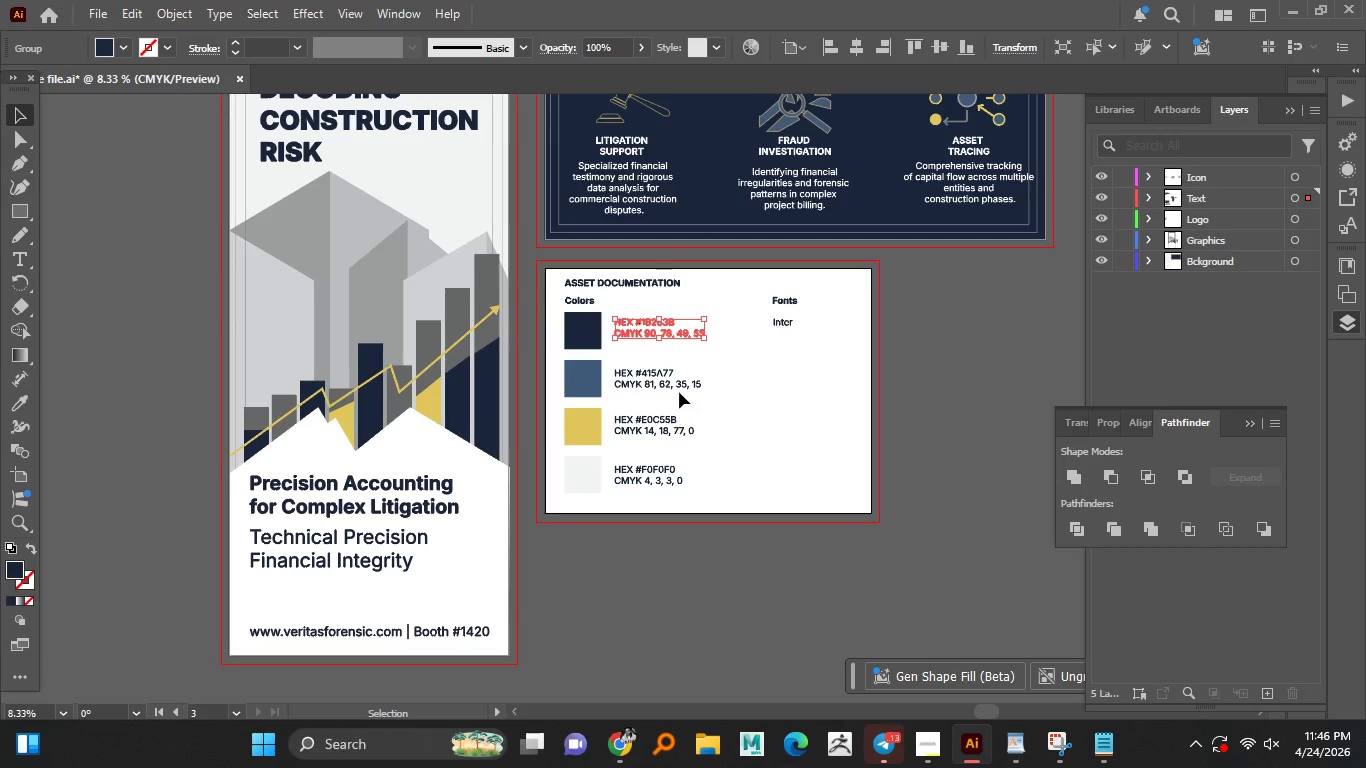 
left_click([678, 390])
 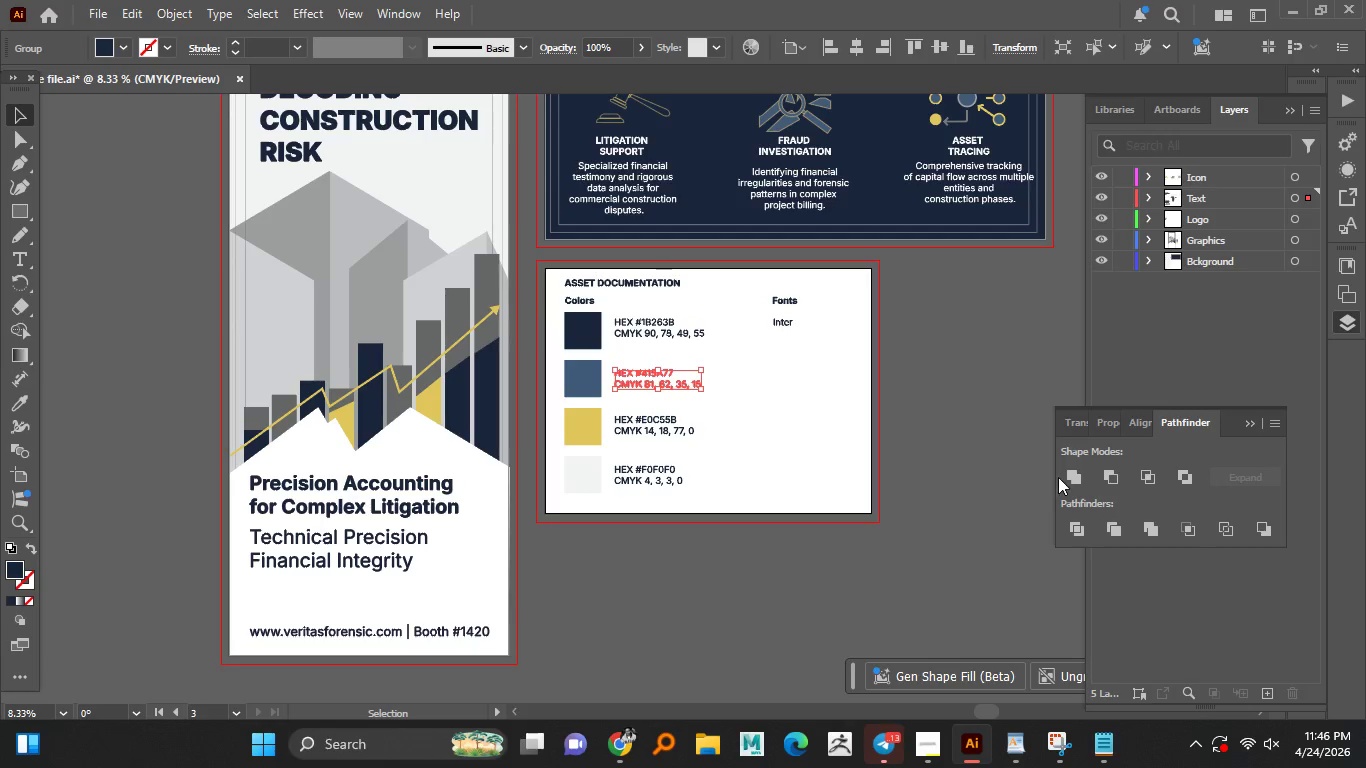 
left_click([1070, 477])
 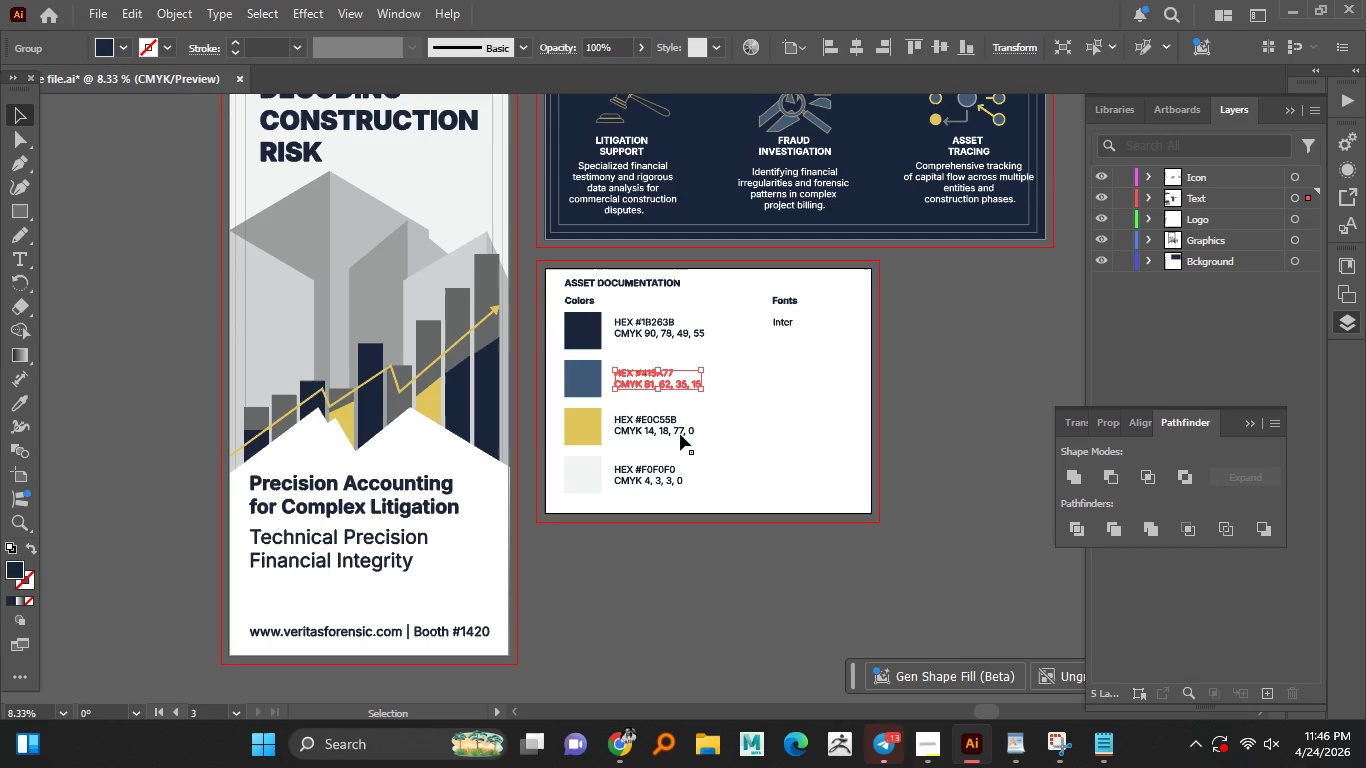 
left_click([678, 431])
 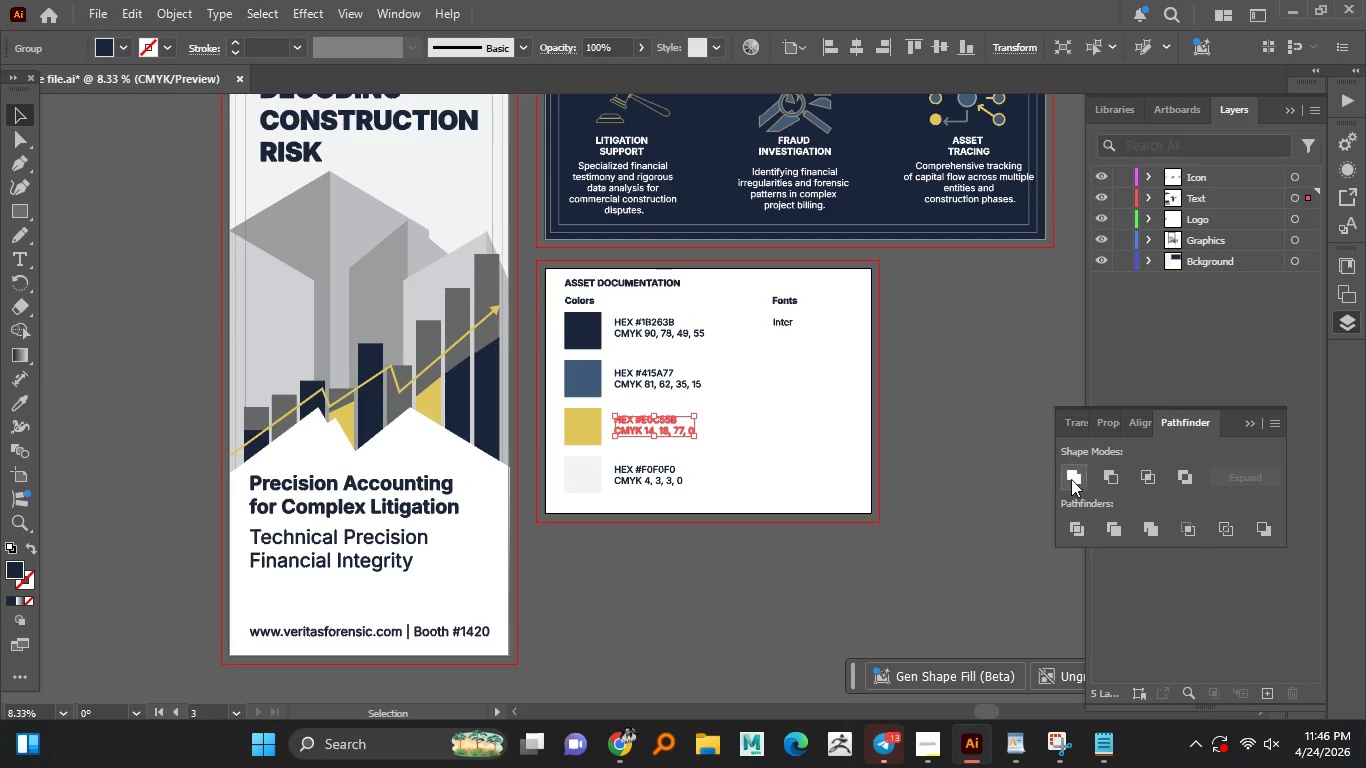 
left_click([1071, 479])
 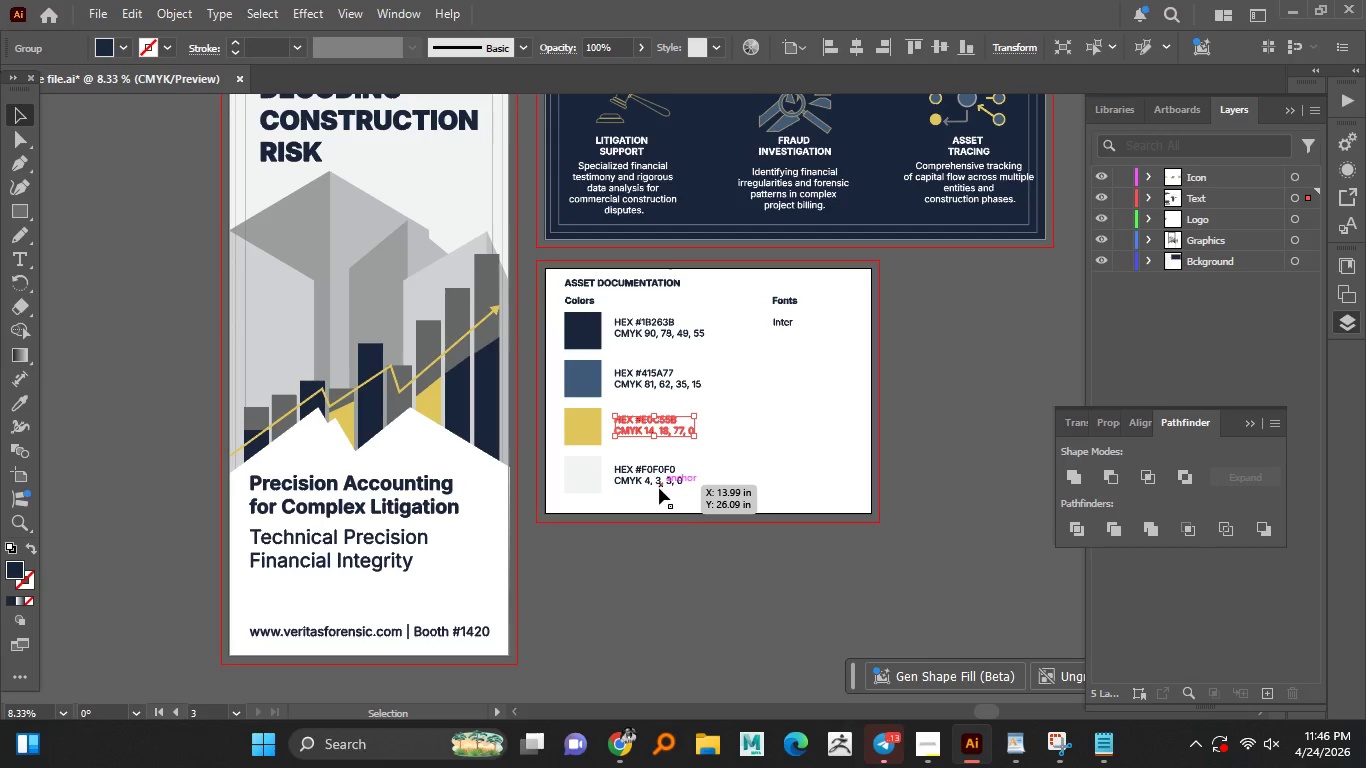 
left_click([659, 488])
 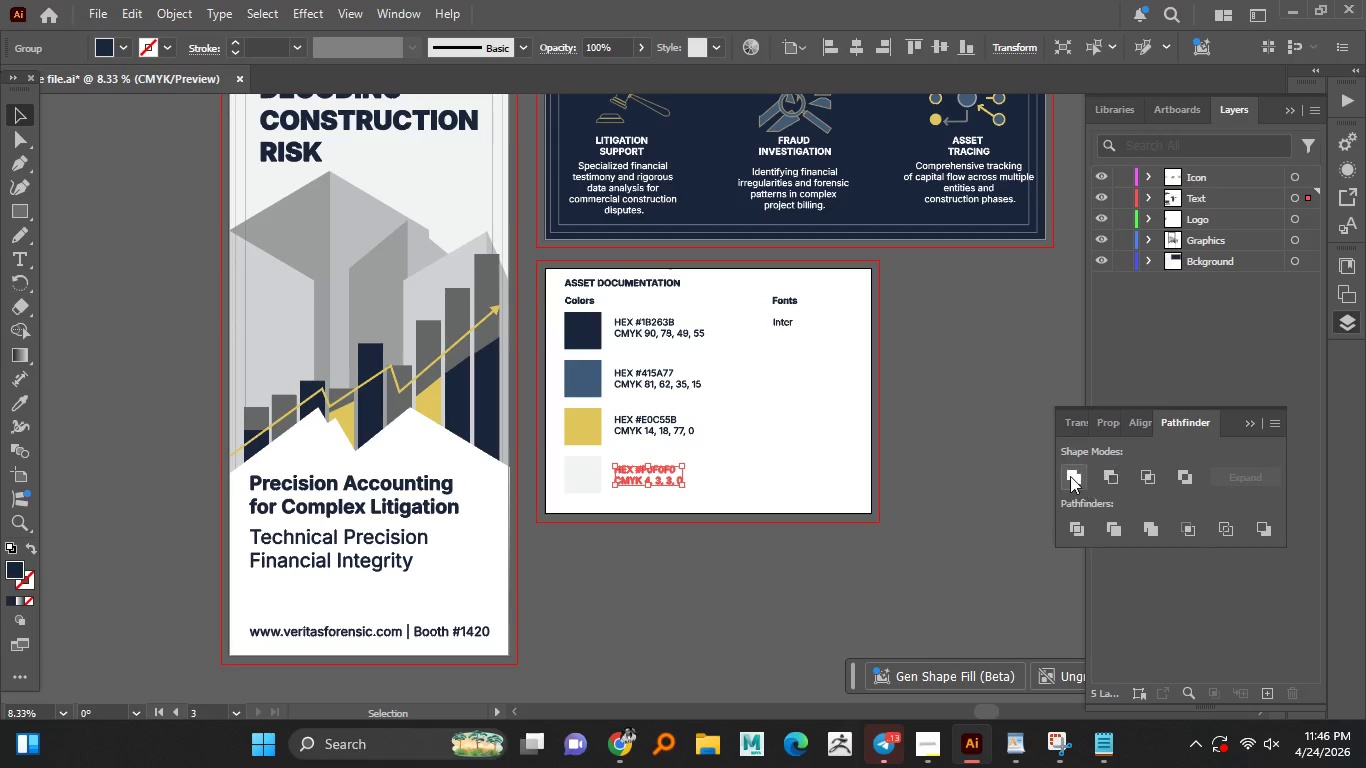 
left_click([1070, 476])
 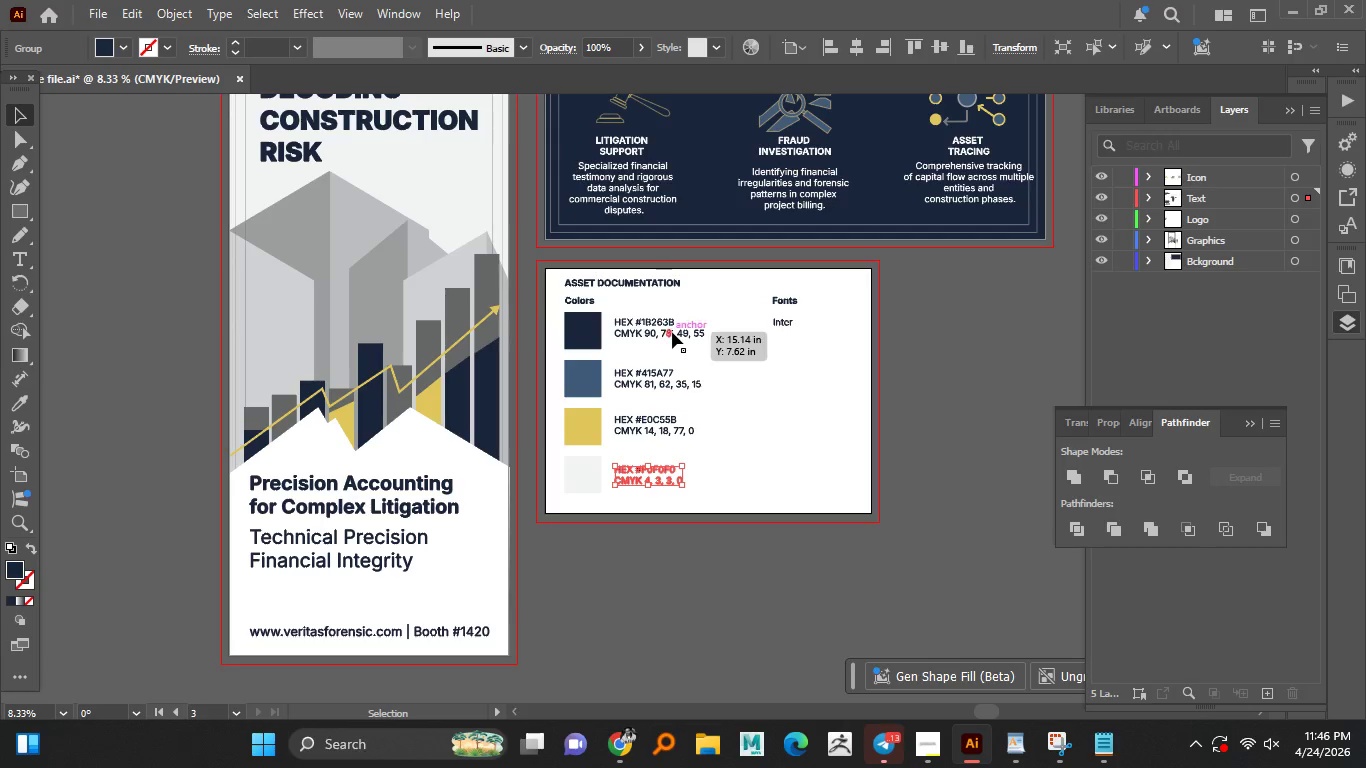 
left_click([664, 326])
 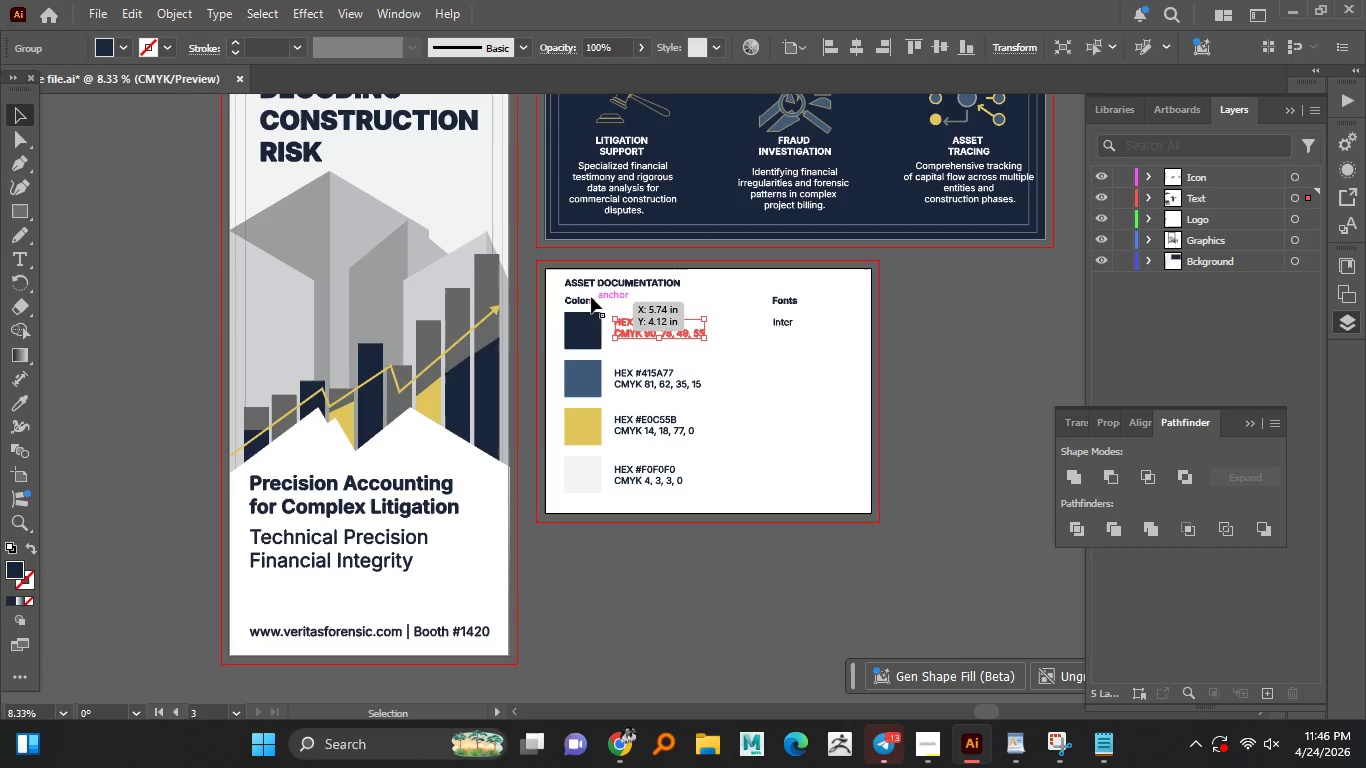 
left_click([591, 294])
 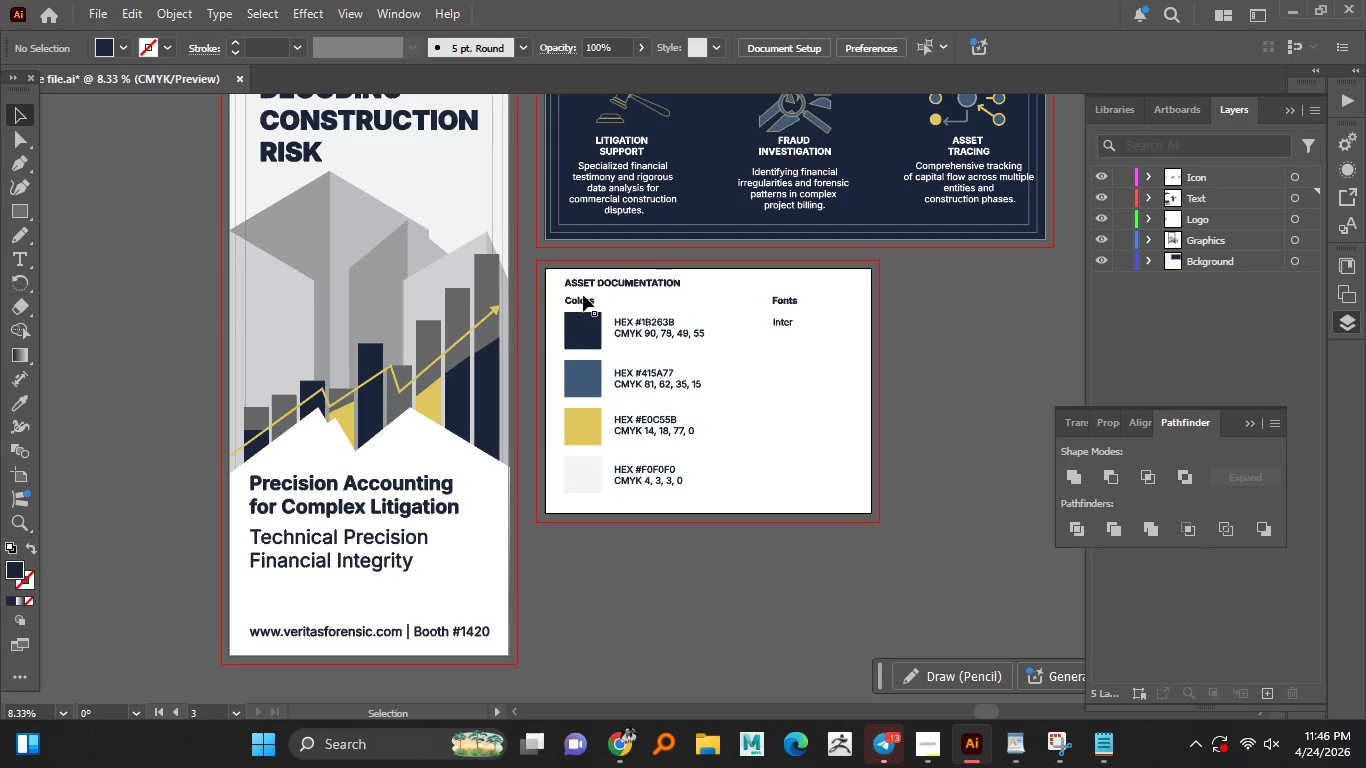 
left_click([583, 295])
 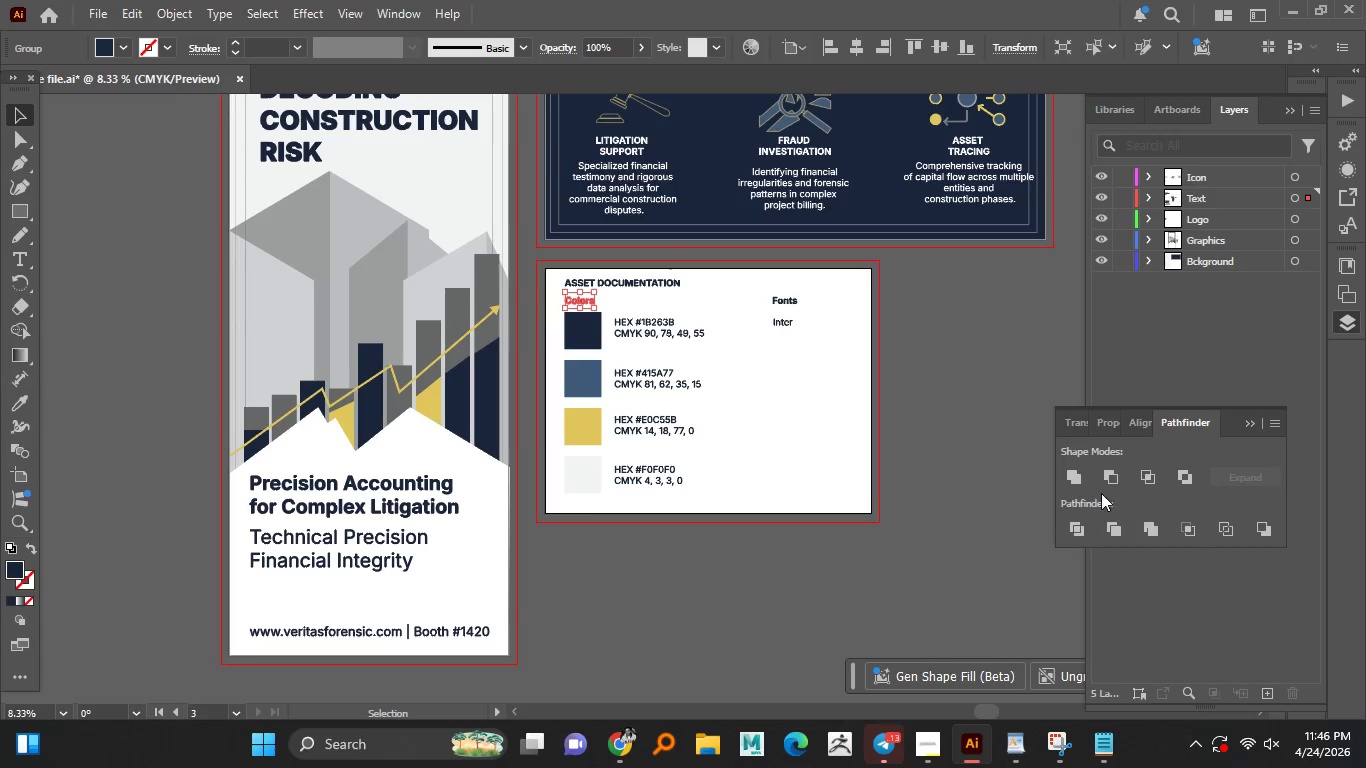 
left_click([1078, 478])
 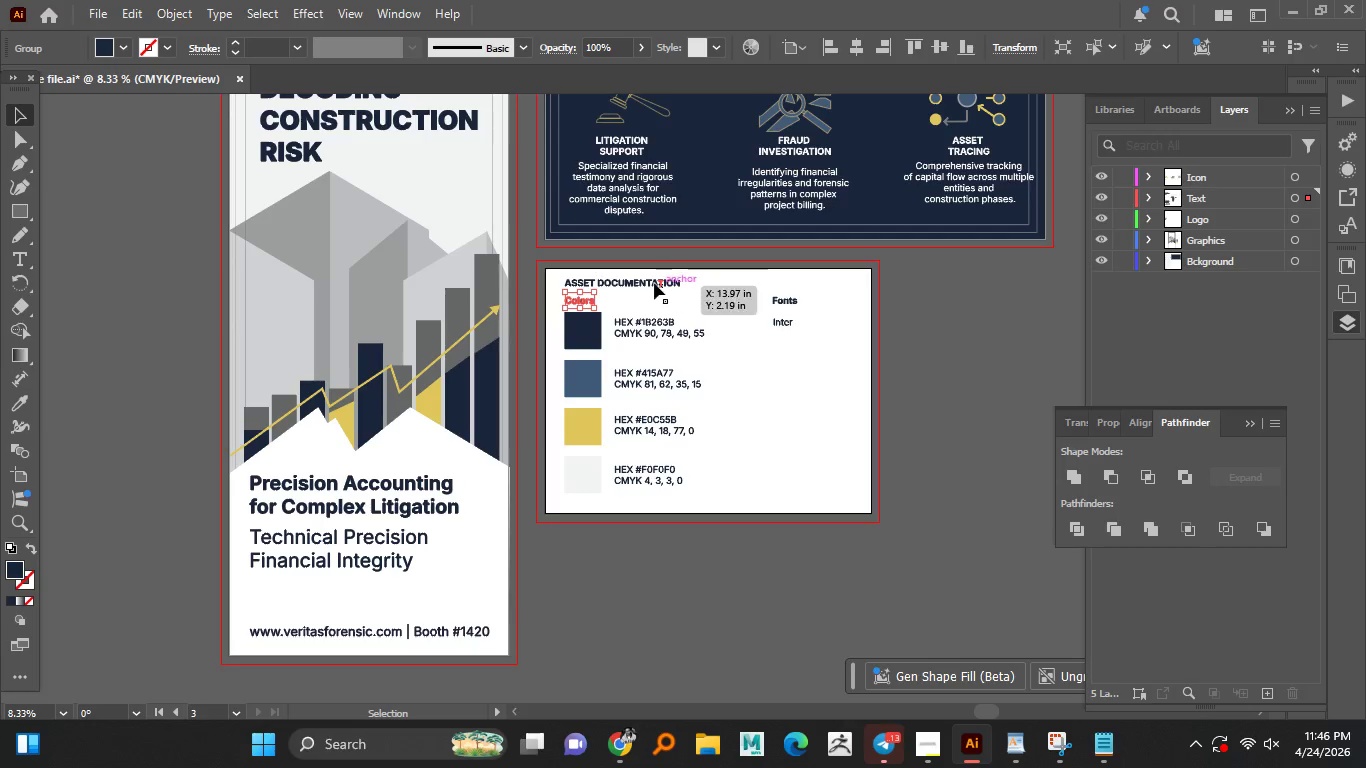 
left_click([654, 283])
 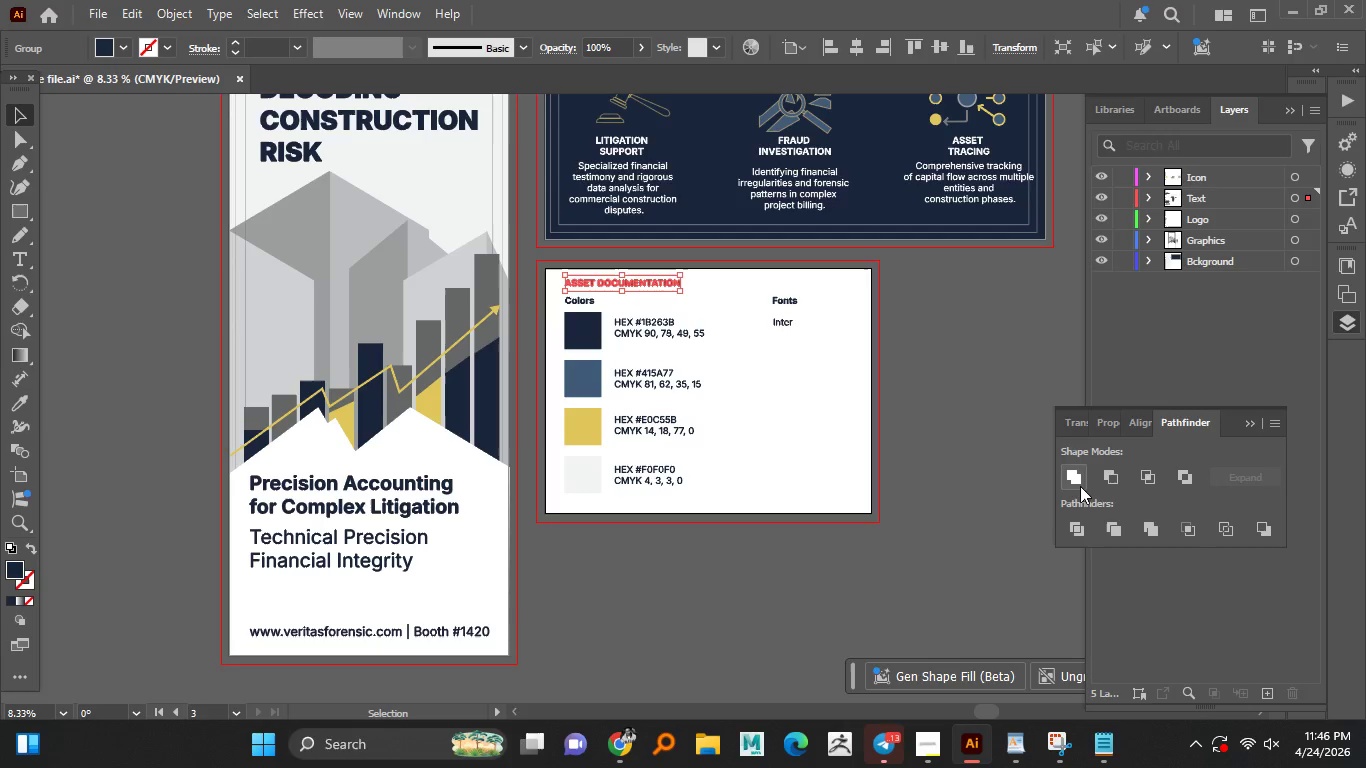 
left_click([1080, 486])
 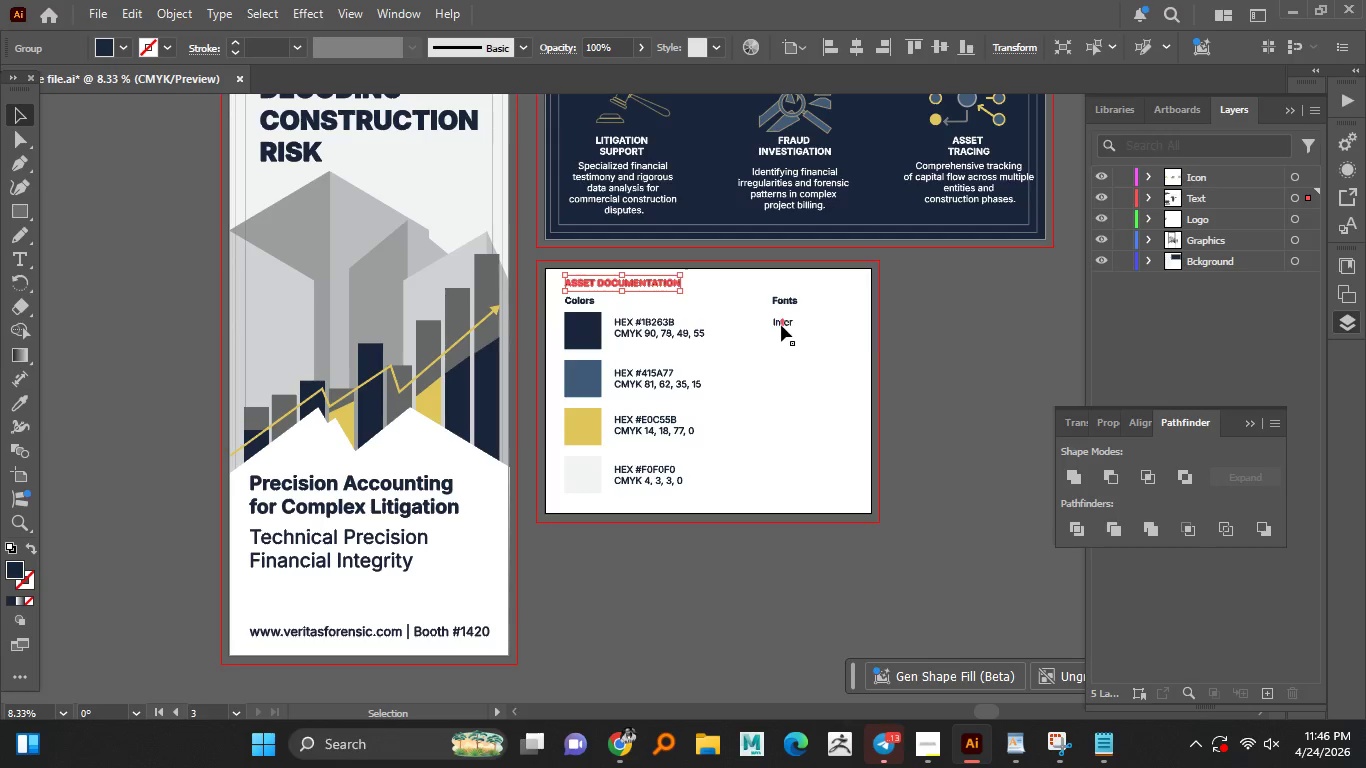 
left_click([782, 323])
 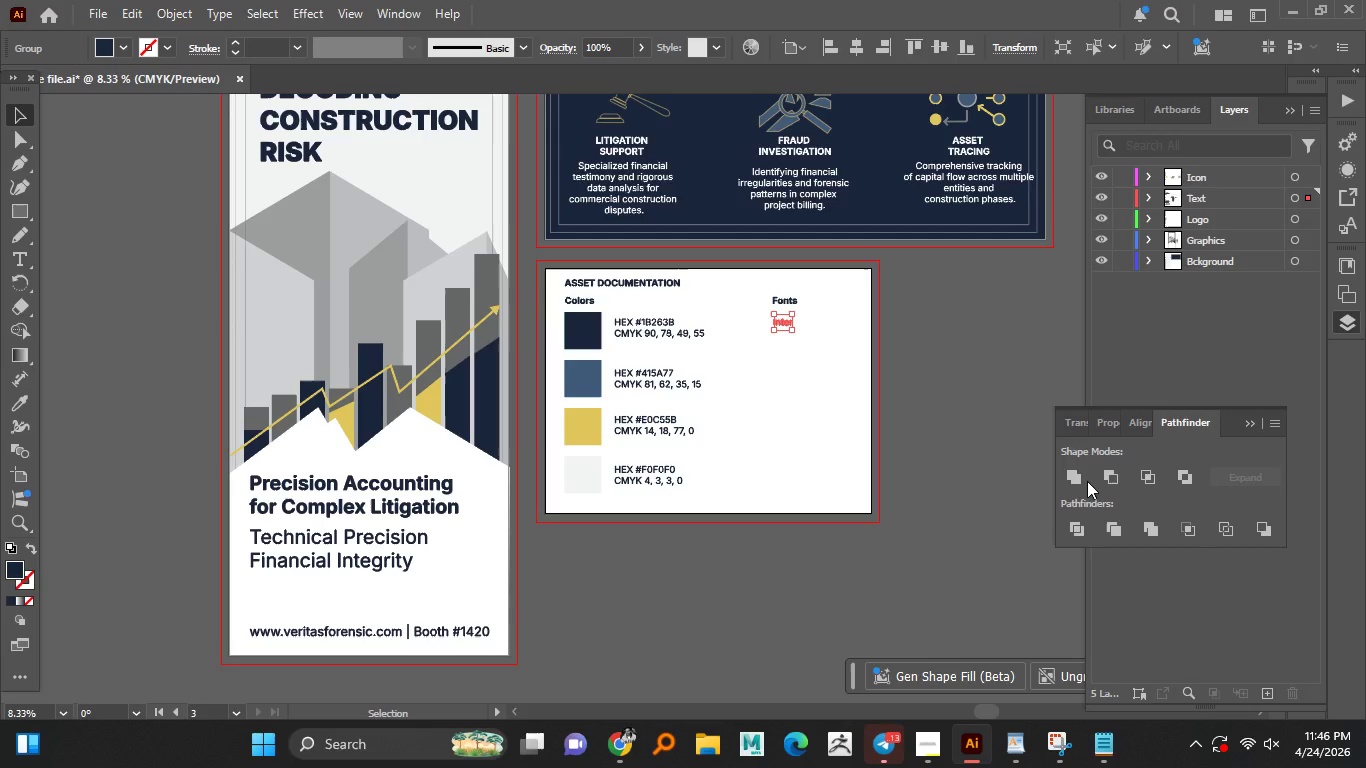 
double_click([1083, 479])
 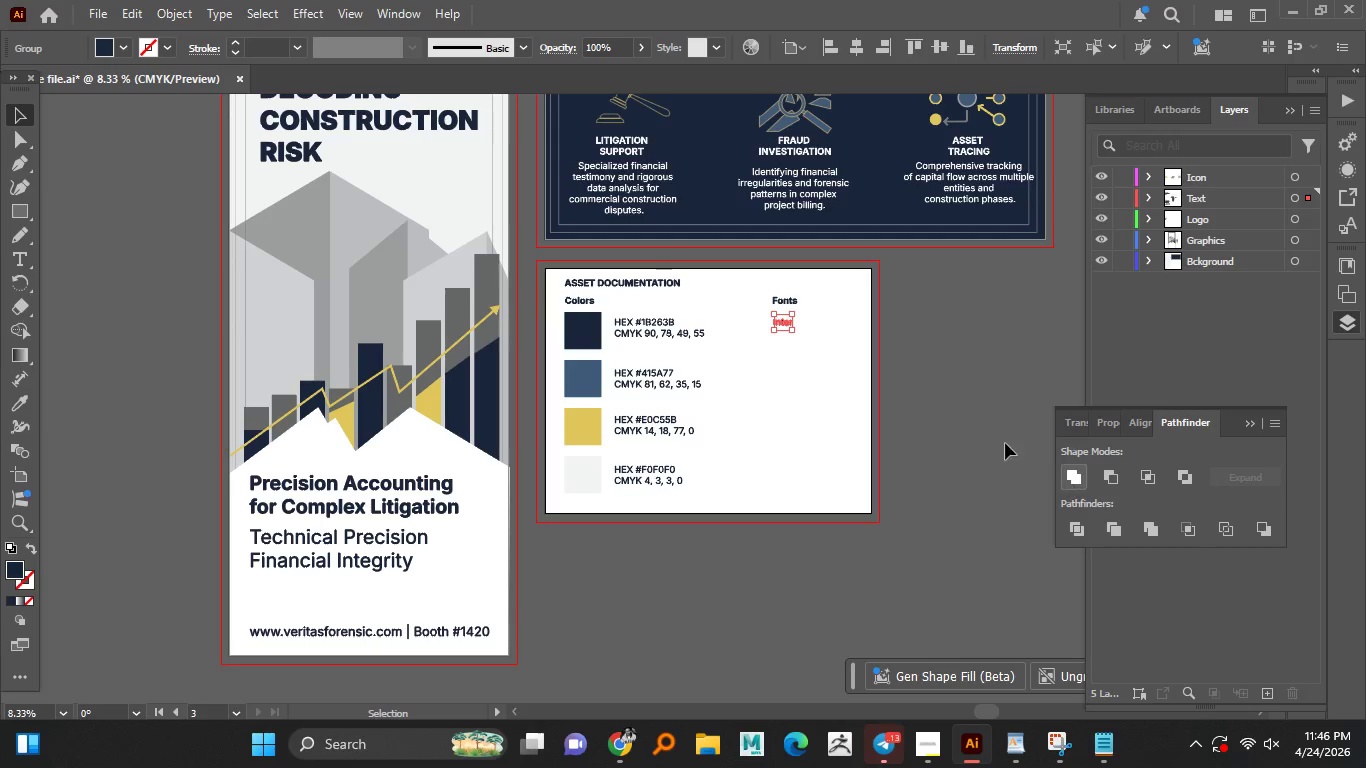 
hold_key(key=AltLeft, duration=0.52)
scroll: coordinate [902, 327], scroll_direction: up, amount: 2.0
 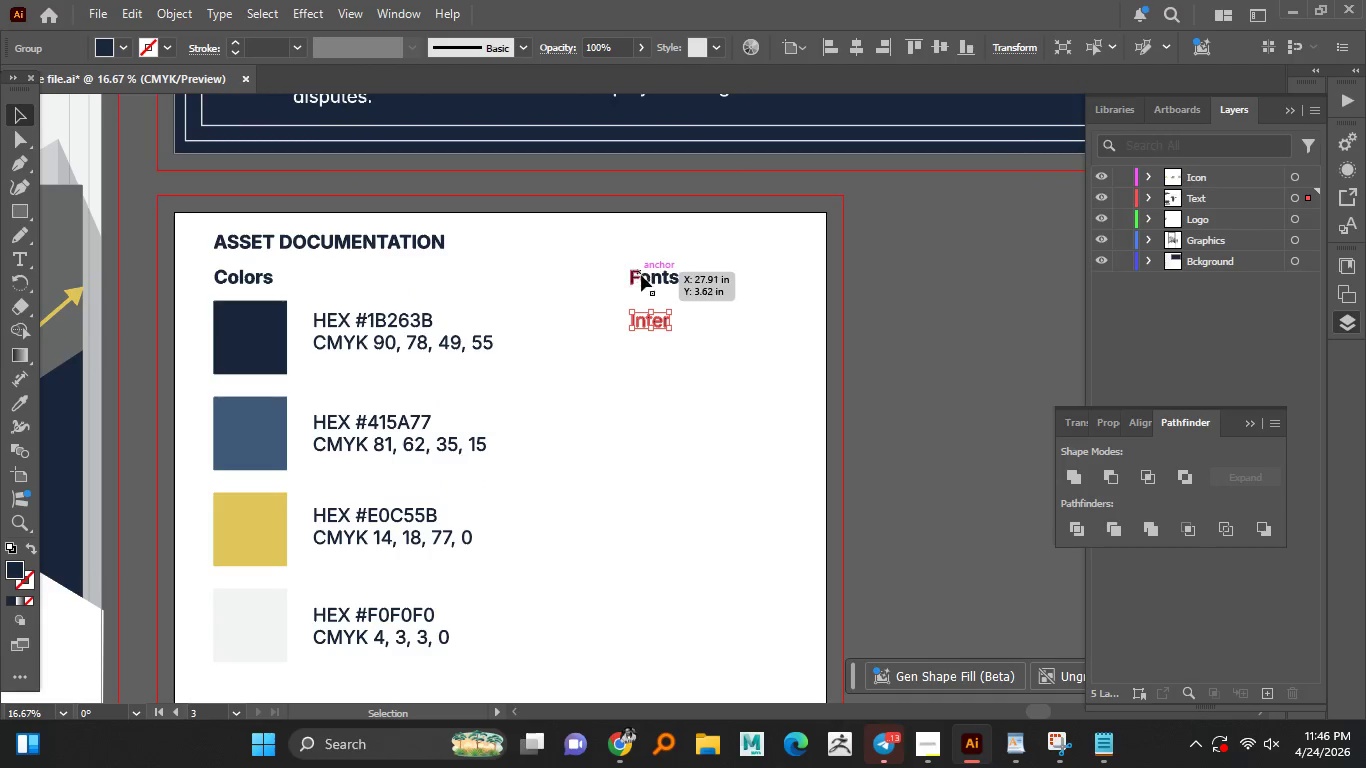 
left_click([642, 275])
 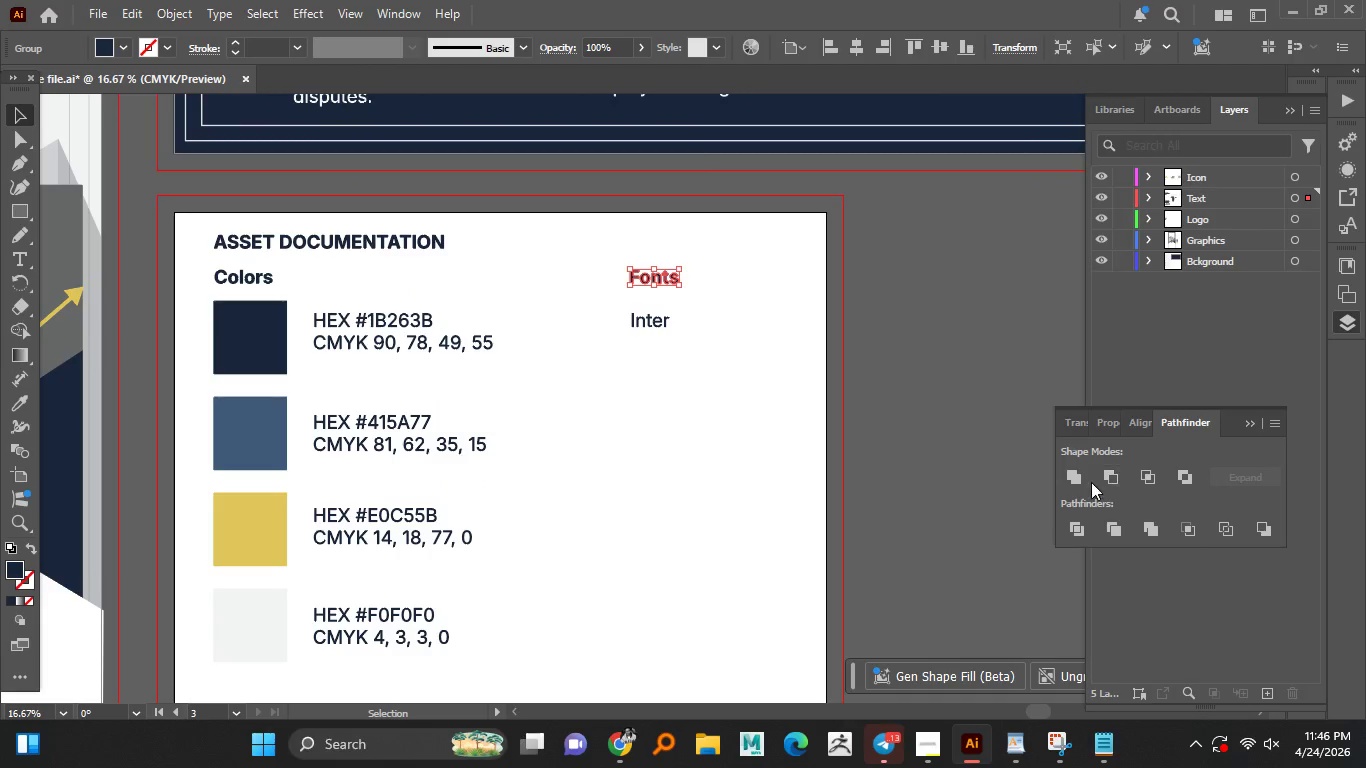 
left_click([1075, 478])
 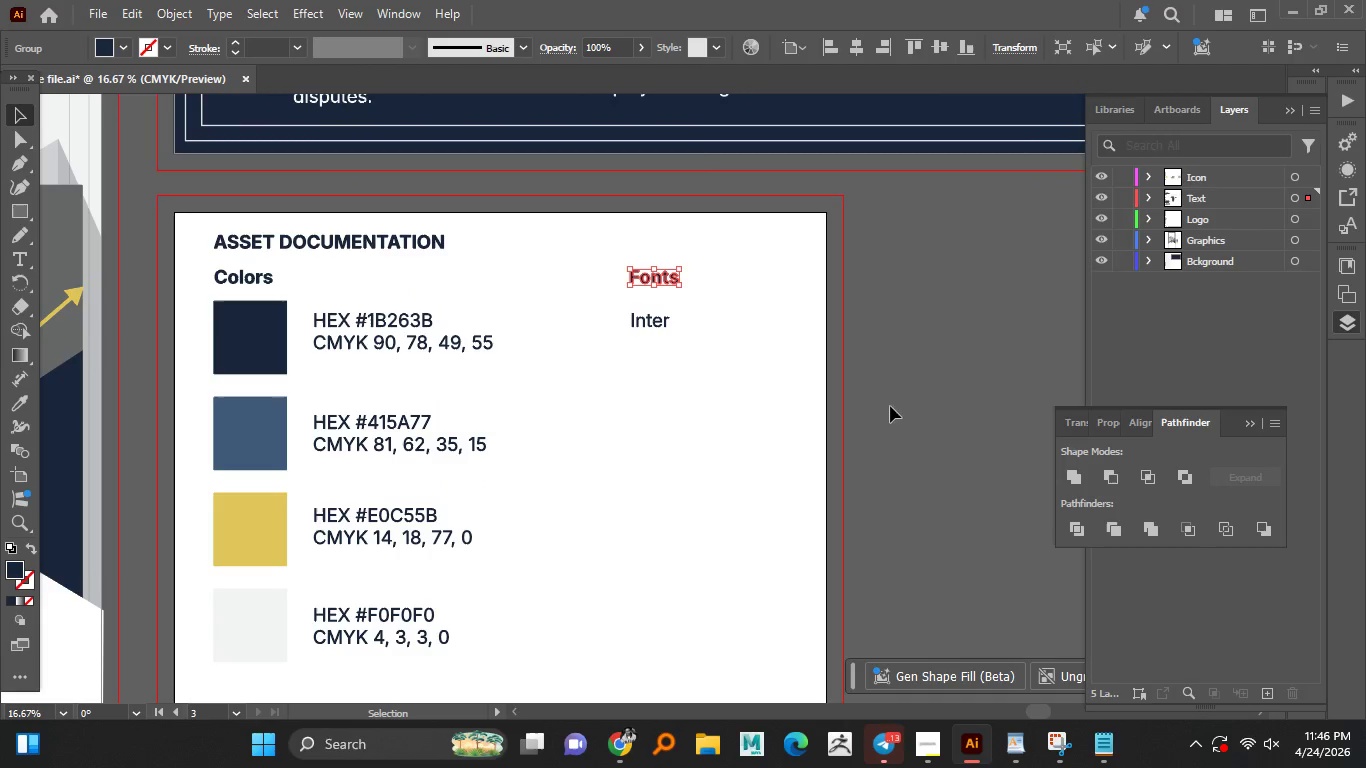 
left_click([923, 406])
 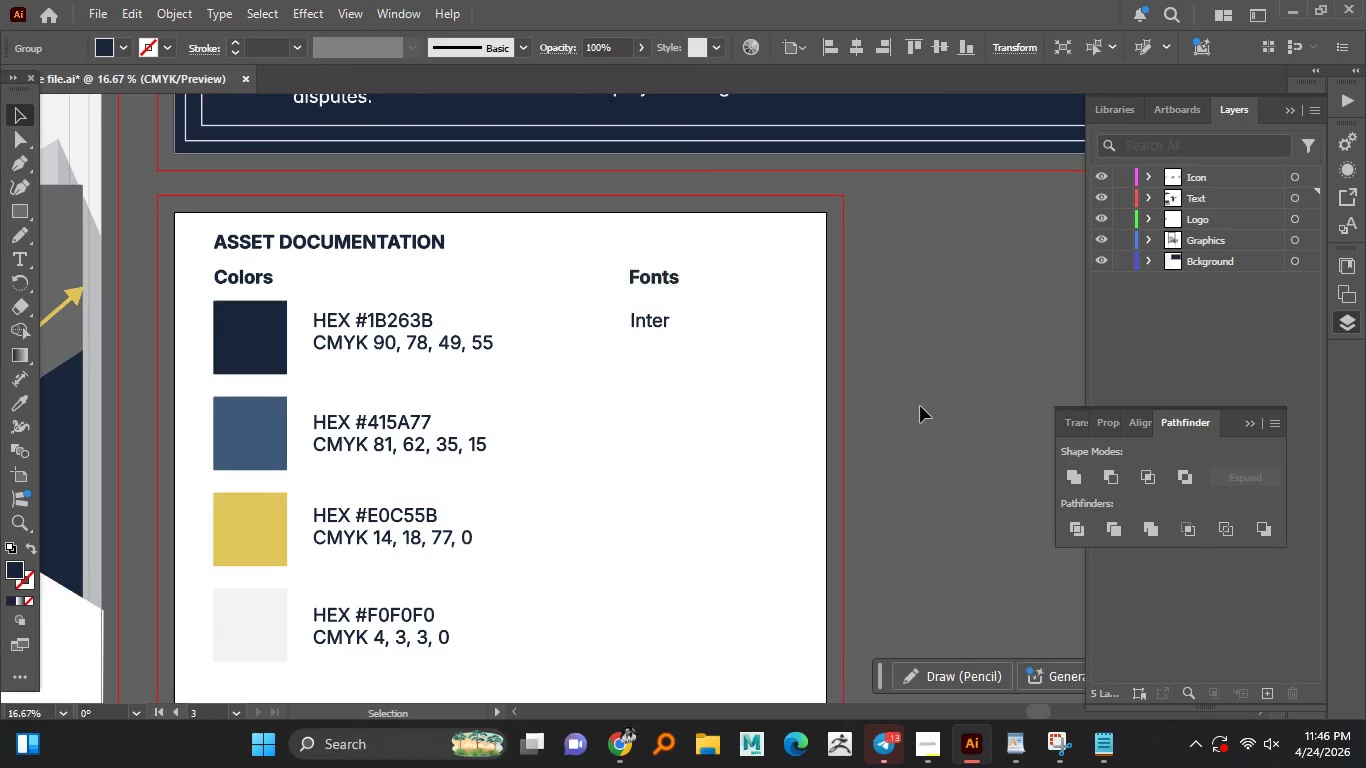 
hold_key(key=AltLeft, duration=1.42)
scroll: coordinate [889, 406], scroll_direction: down, amount: 3.0
 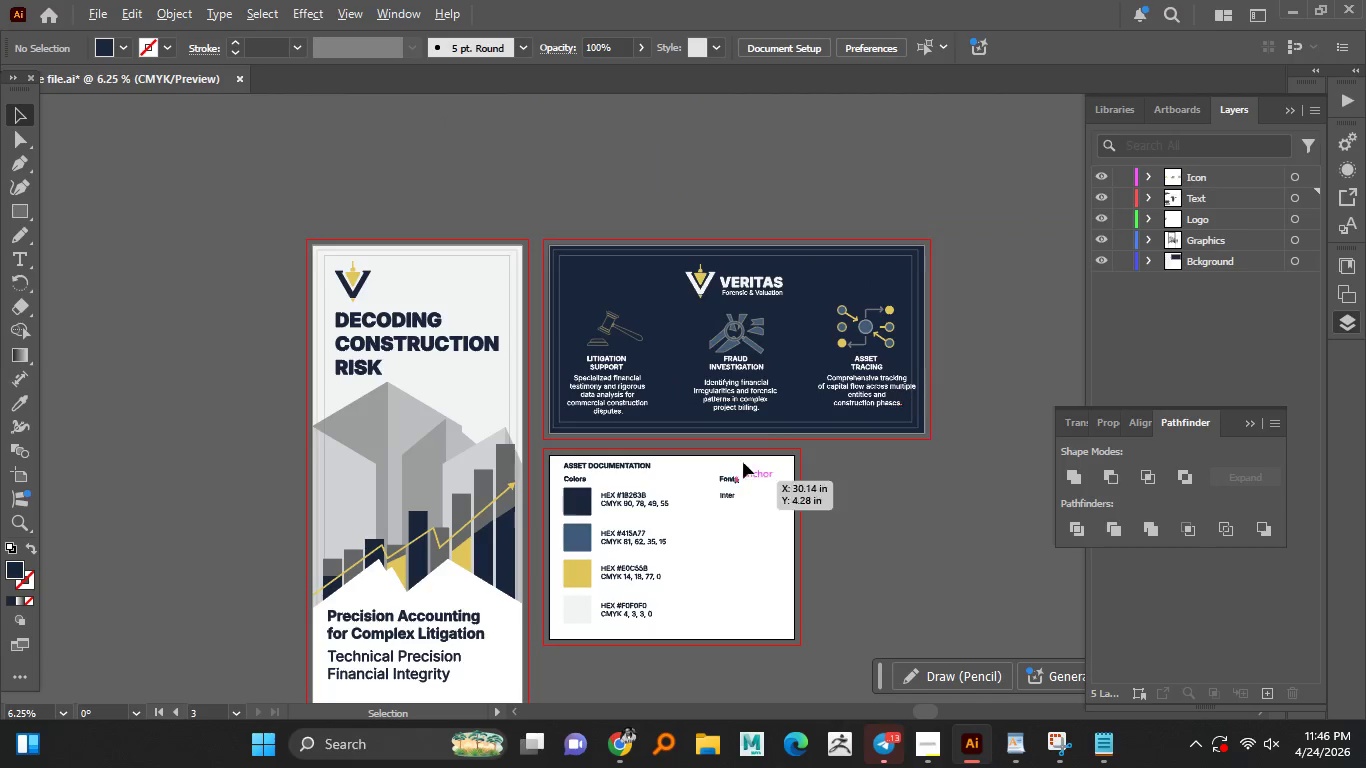 
left_click([752, 380])
 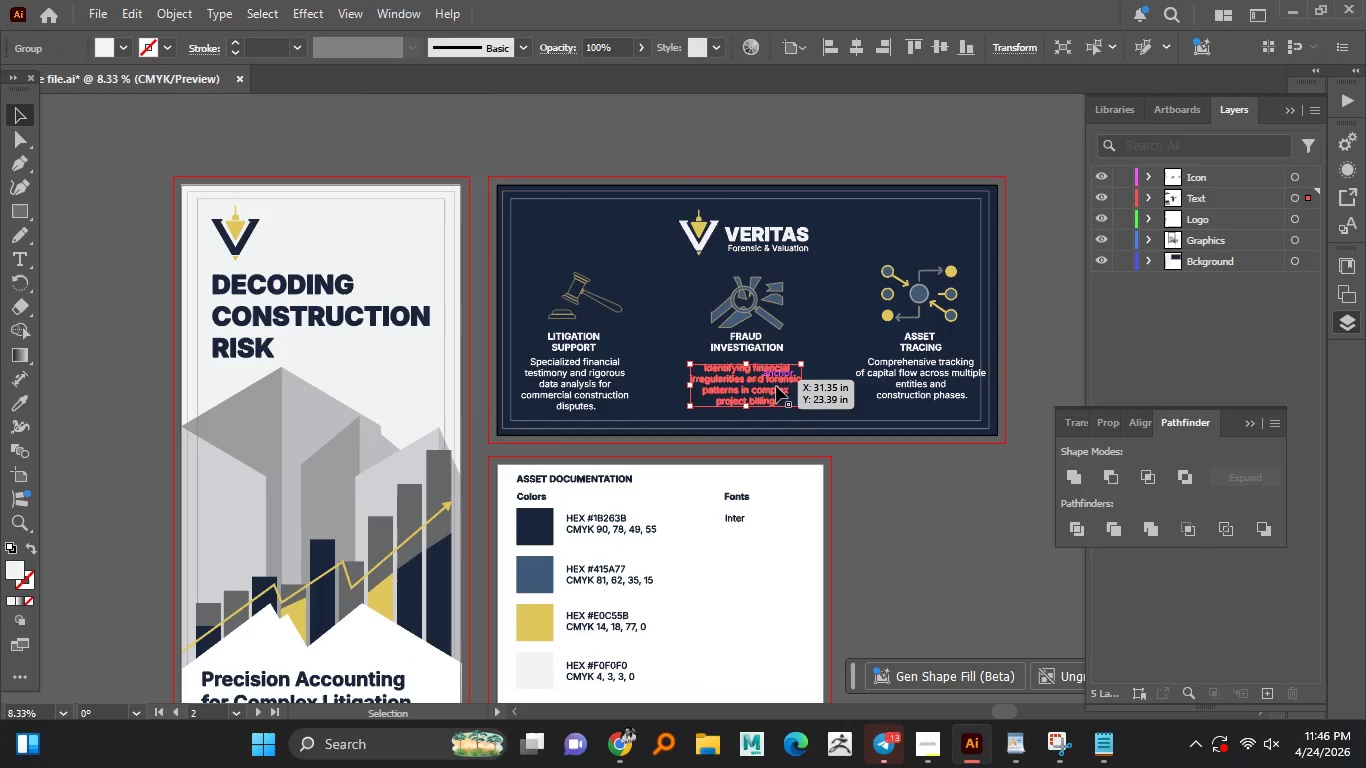 
scroll: coordinate [756, 425], scroll_direction: up, amount: 1.0
 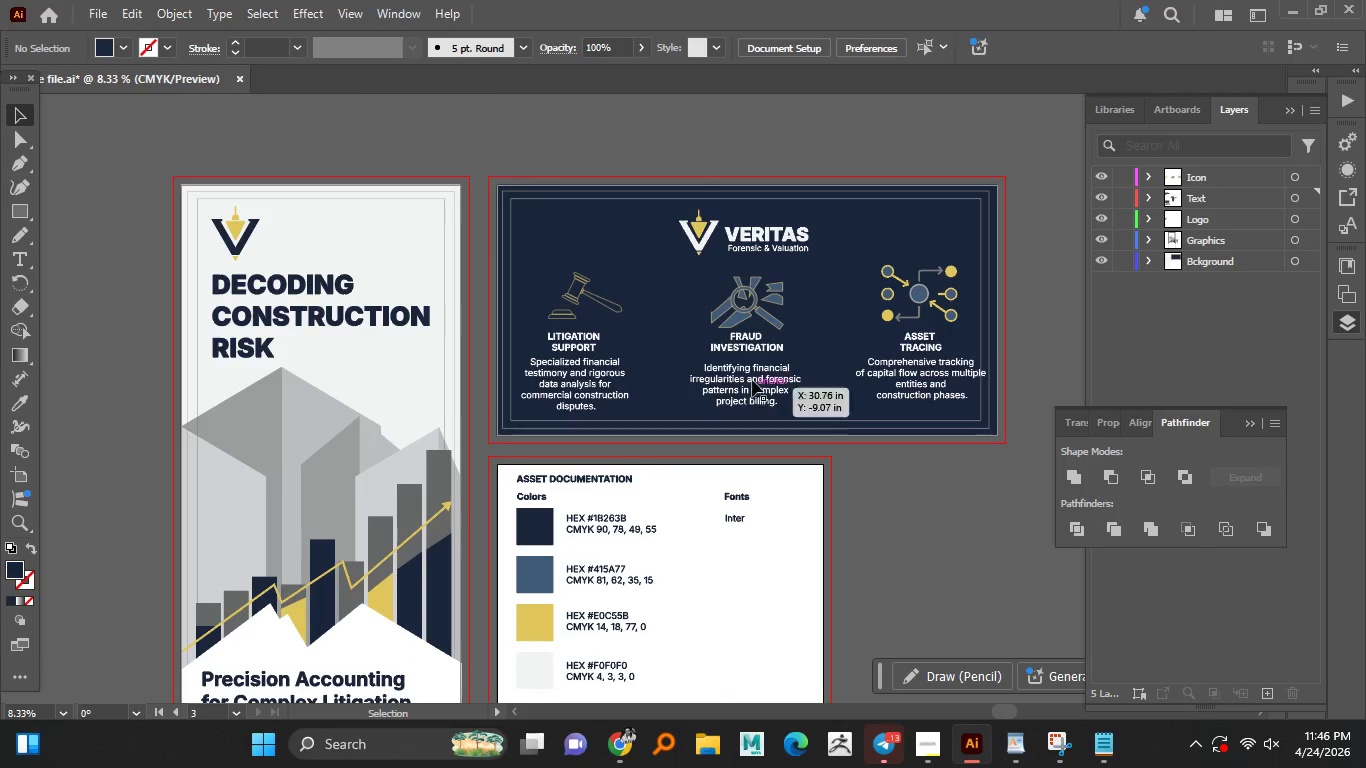 
hold_key(key=AltLeft, duration=0.48)
 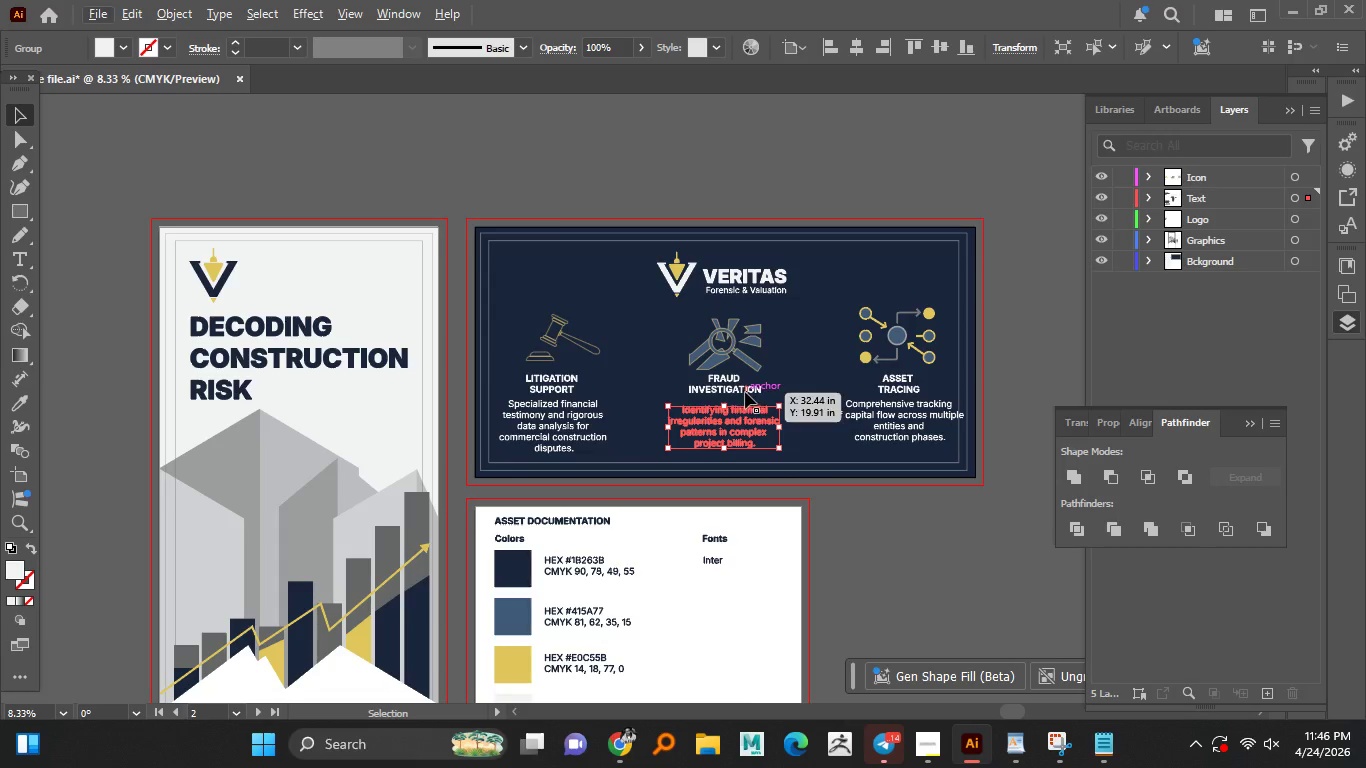 
left_click([745, 392])
 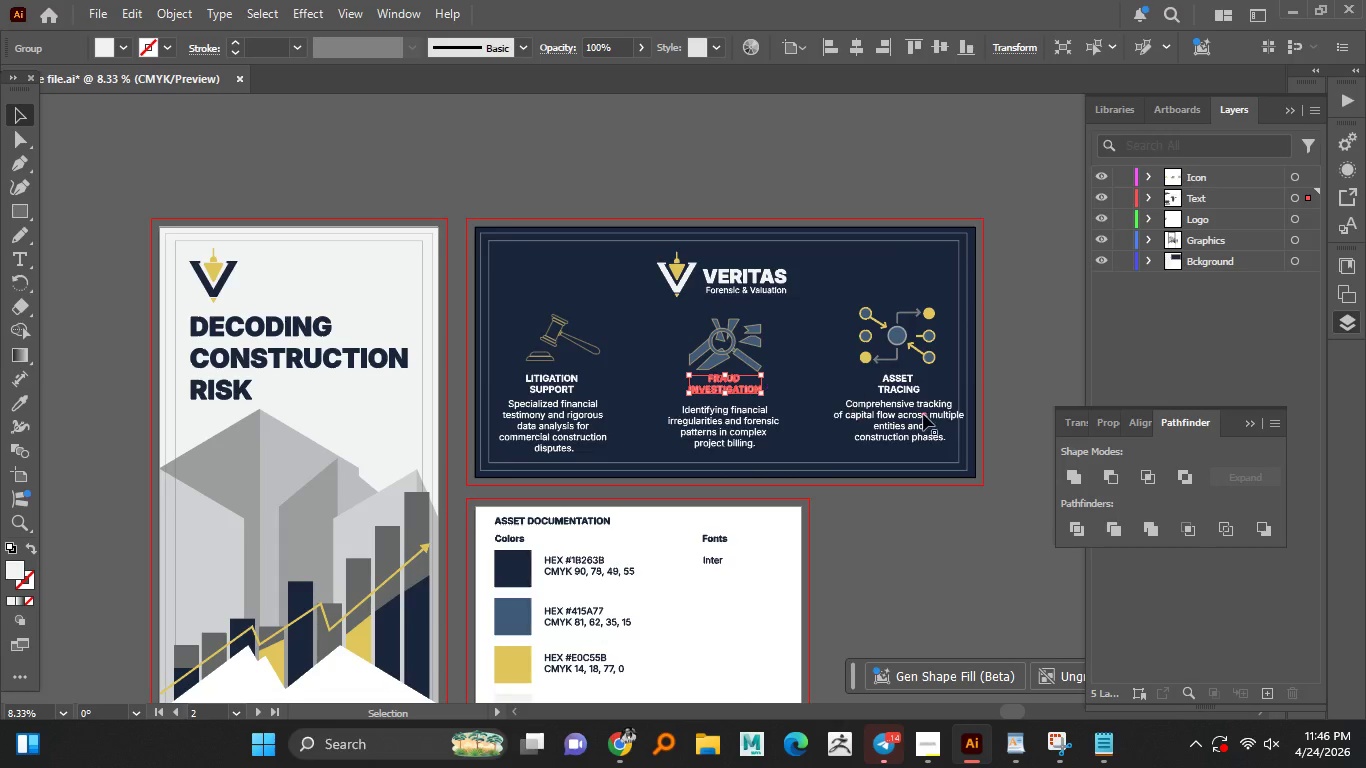 
left_click([923, 414])
 